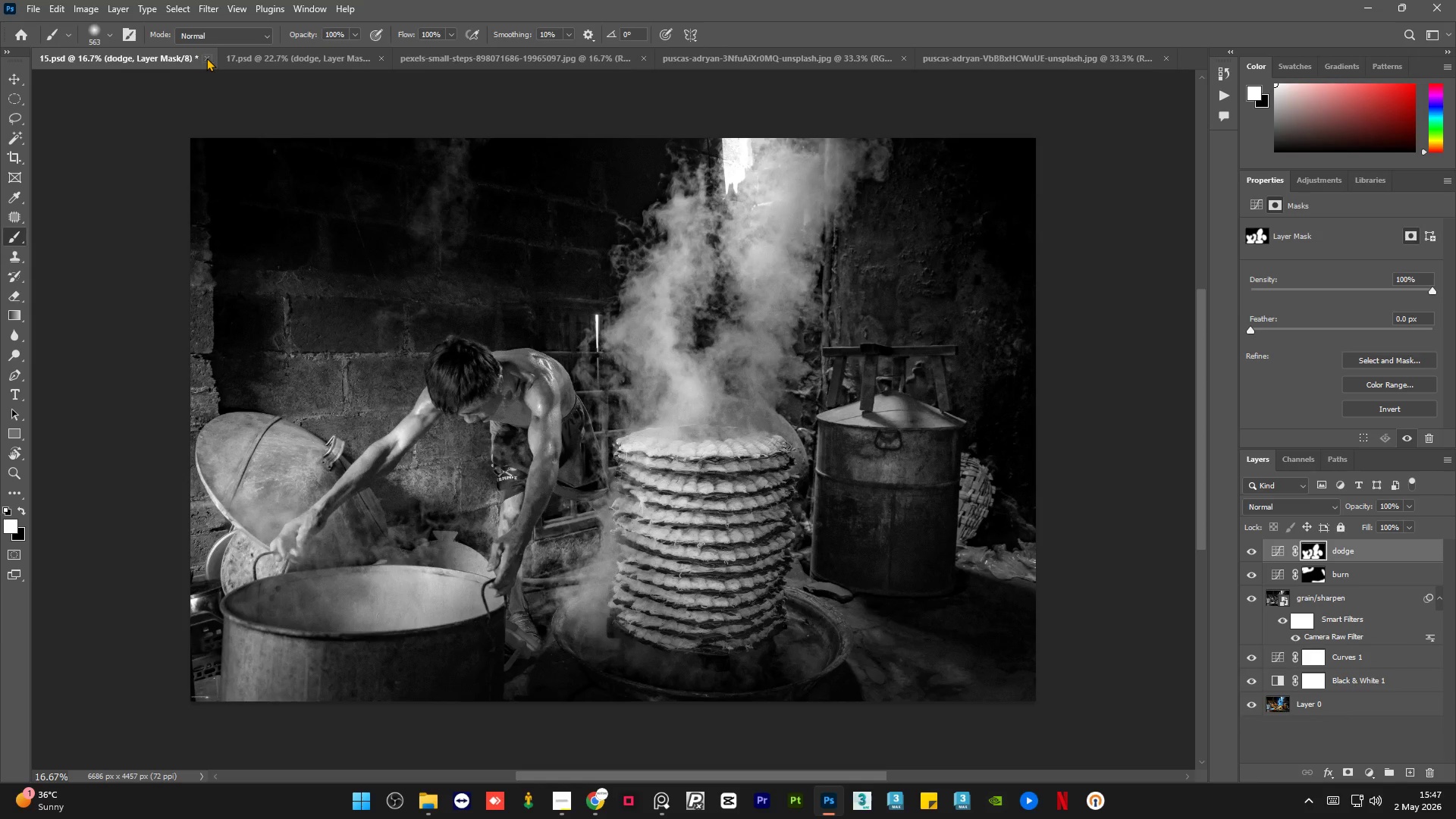 
left_click([207, 58])
 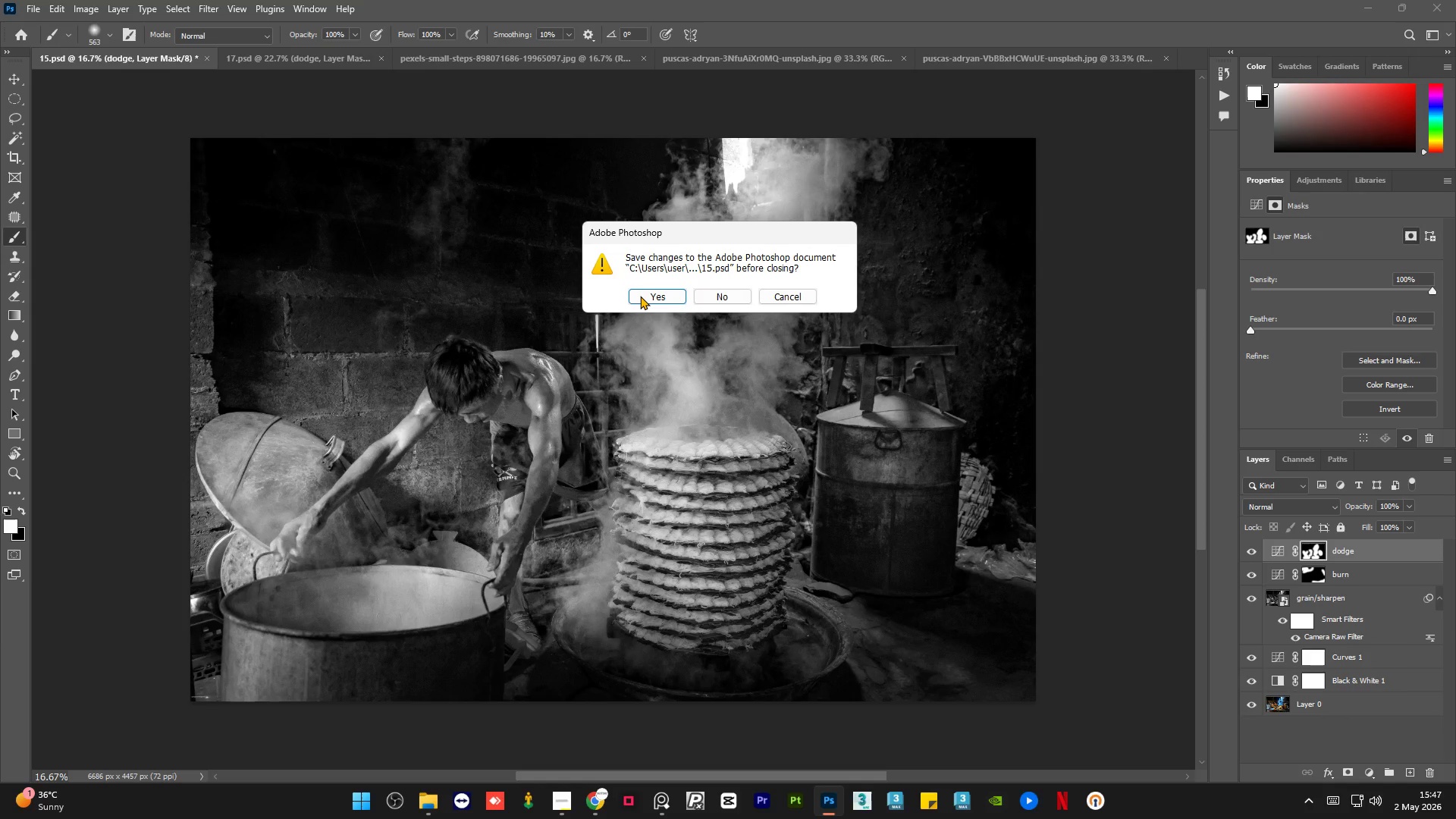 
left_click([639, 297])
 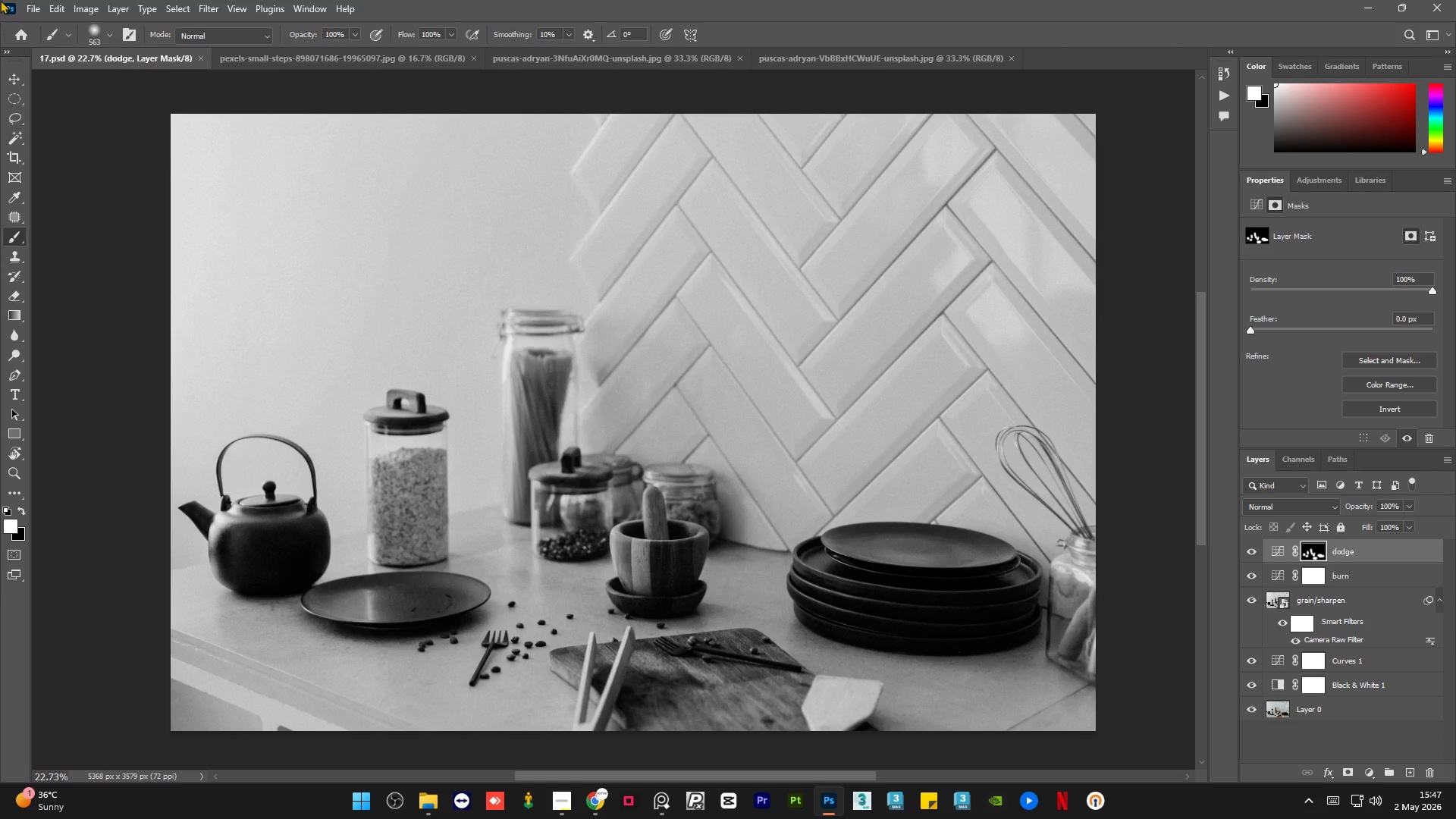 
left_click([32, 2])
 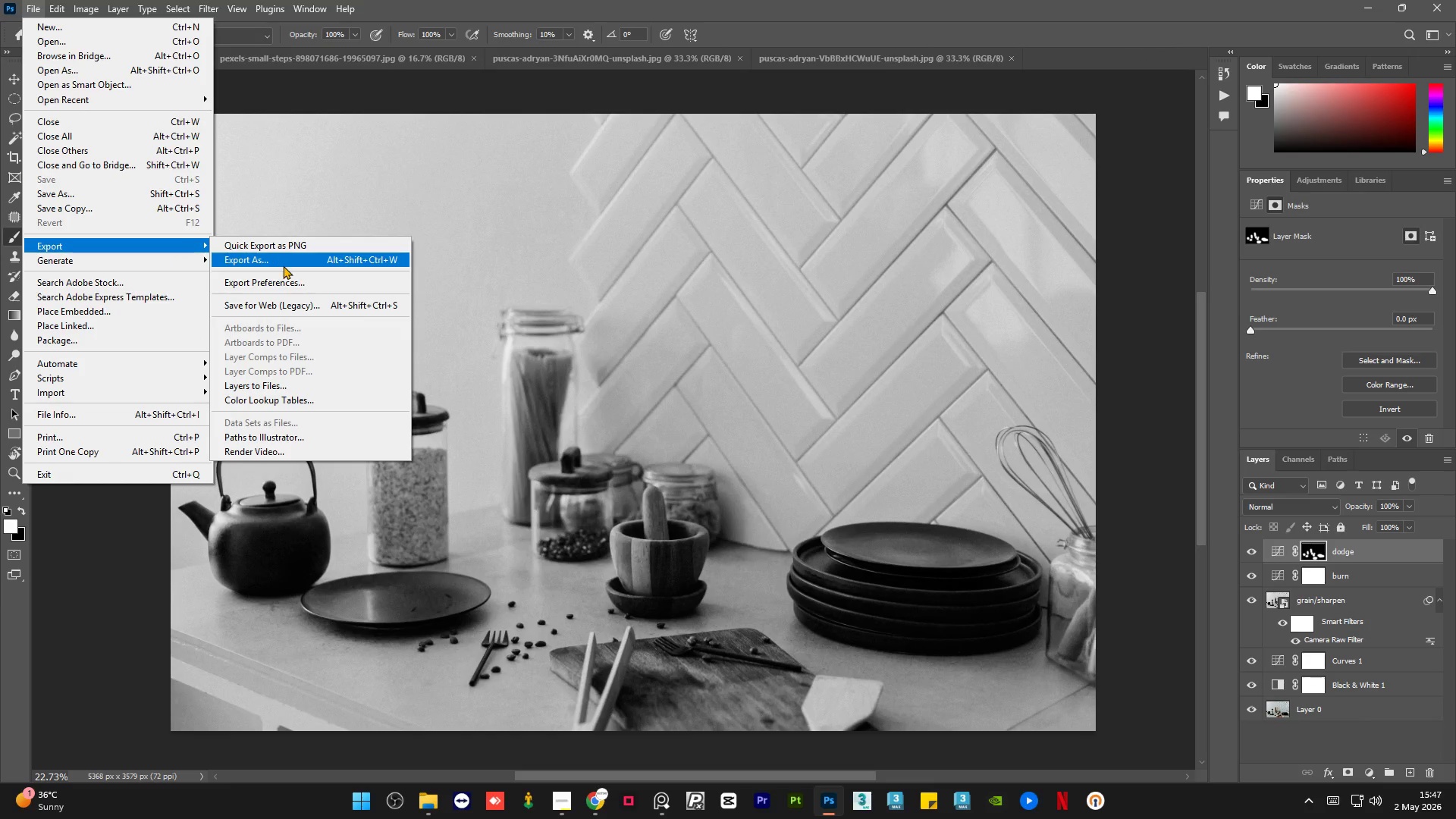 
left_click([291, 263])
 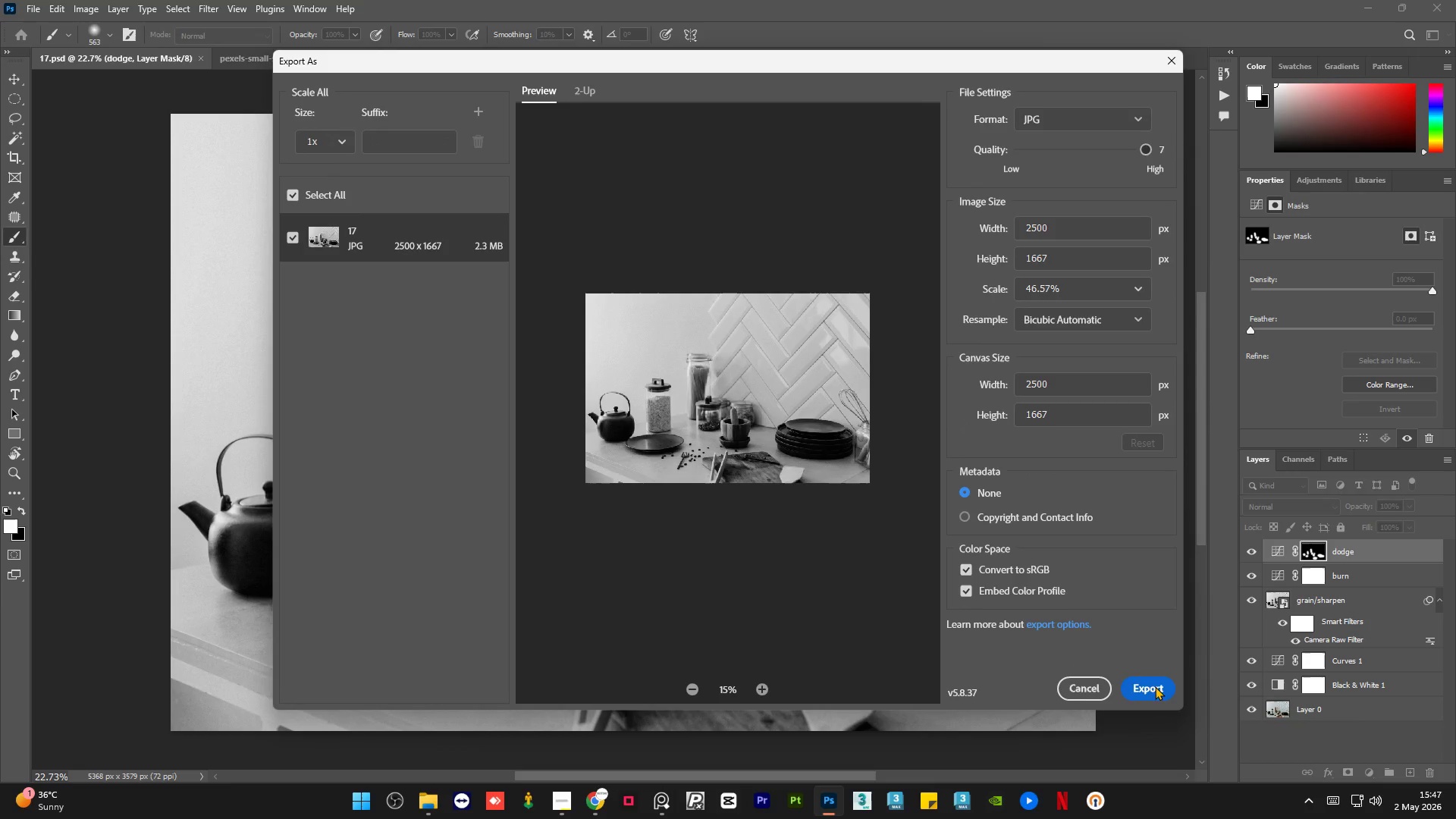 
left_click([1152, 686])
 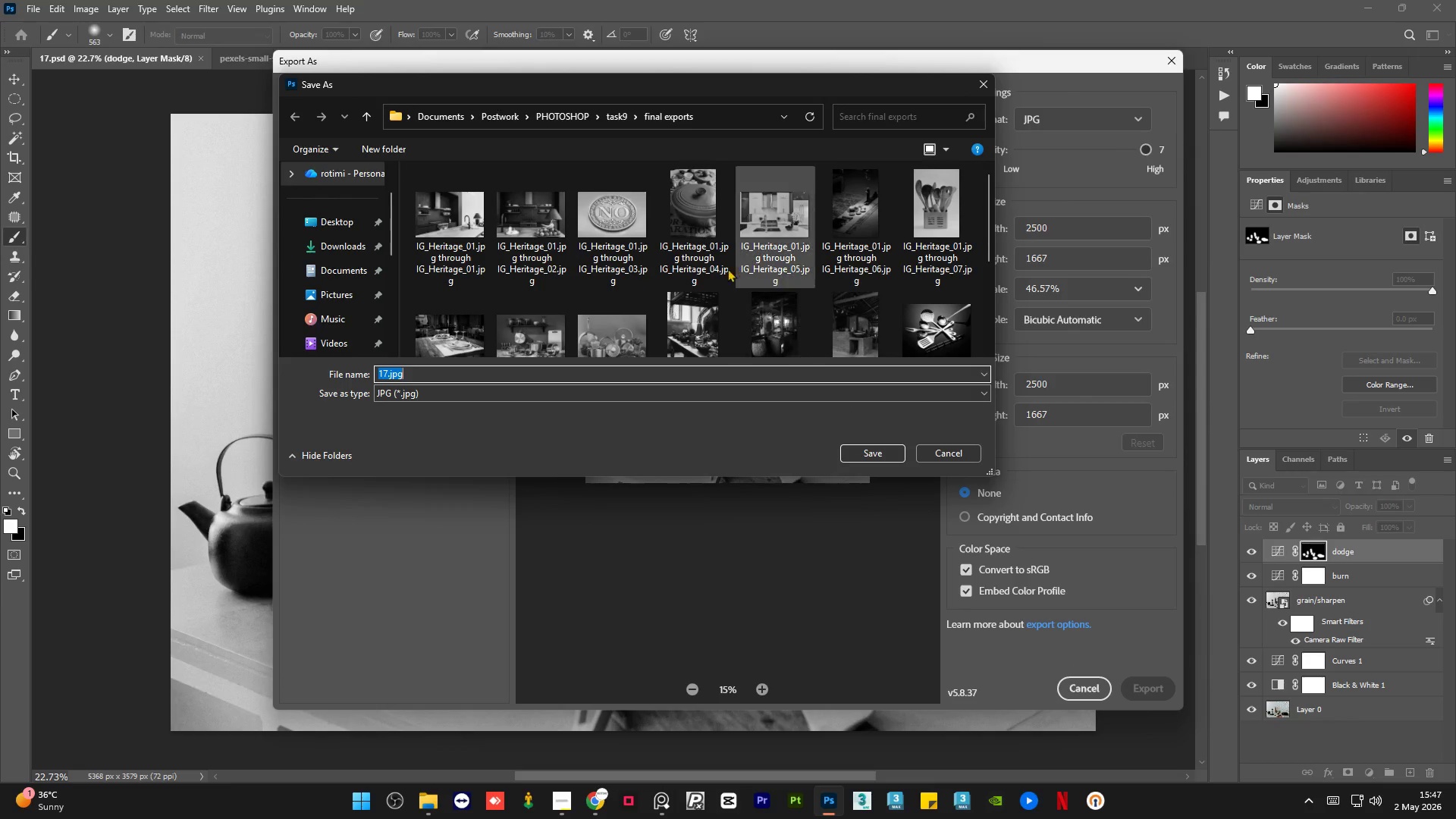 
scroll: coordinate [690, 240], scroll_direction: down, amount: 8.0
 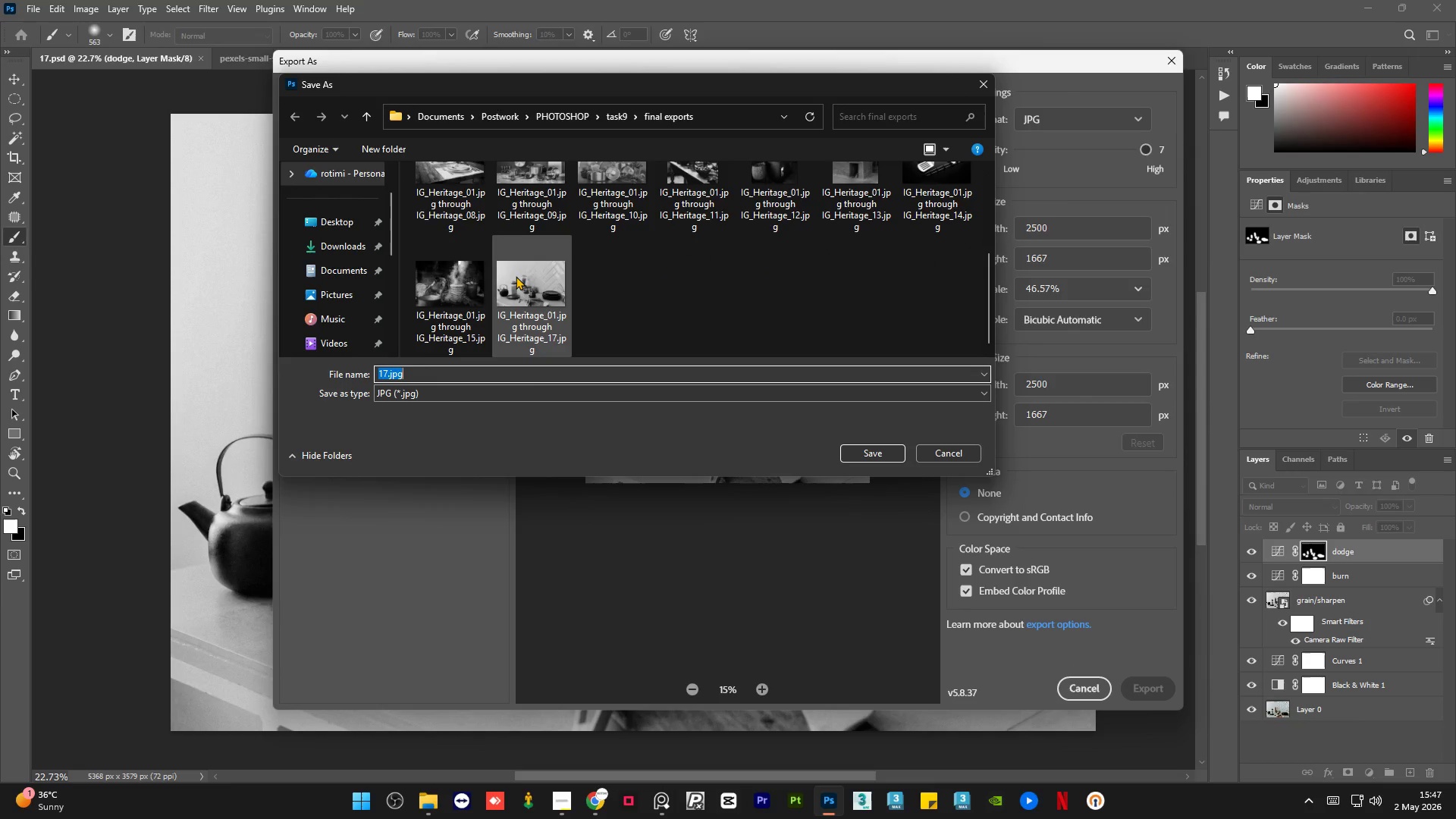 
left_click([515, 276])
 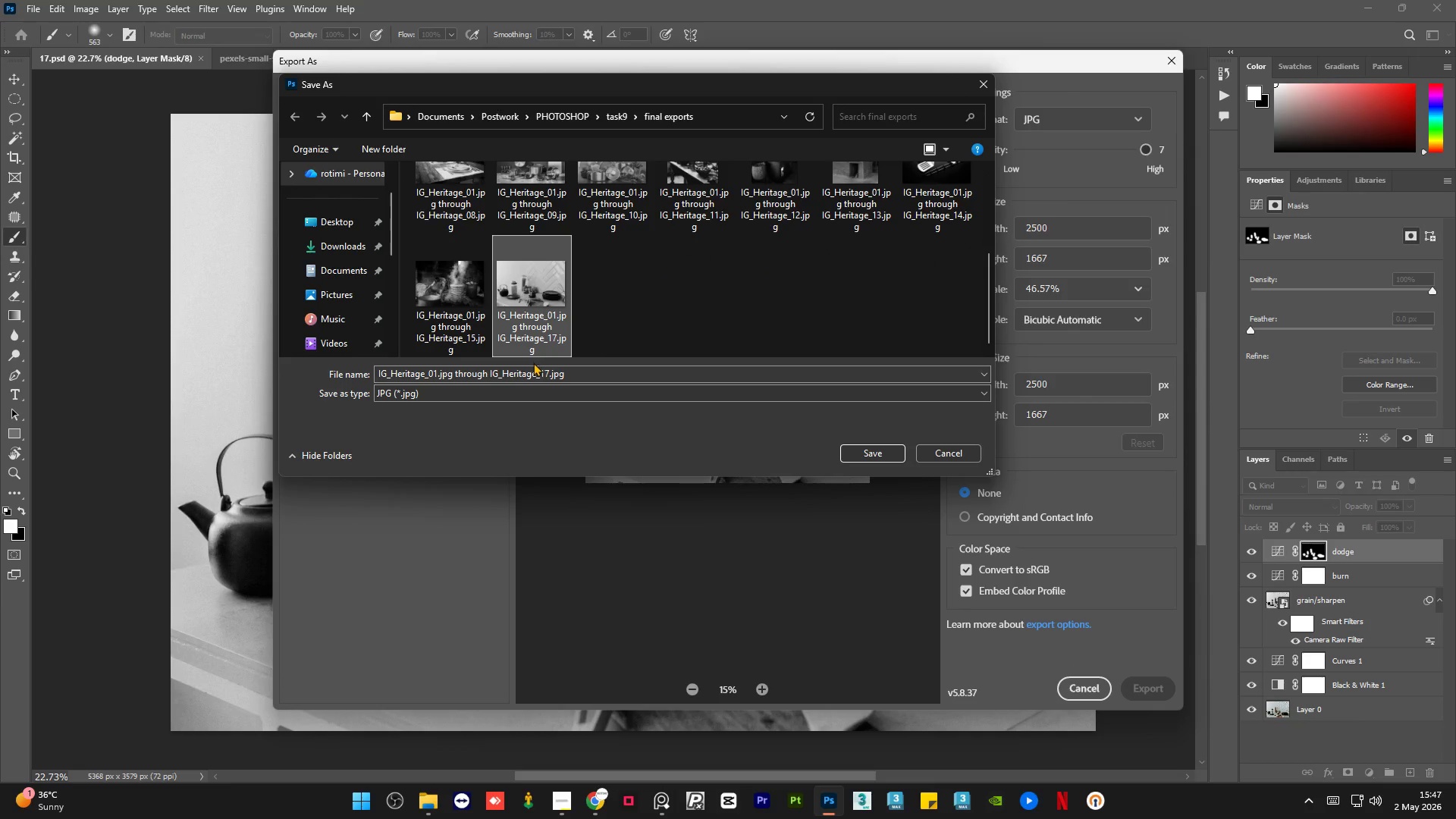 
left_click([545, 368])
 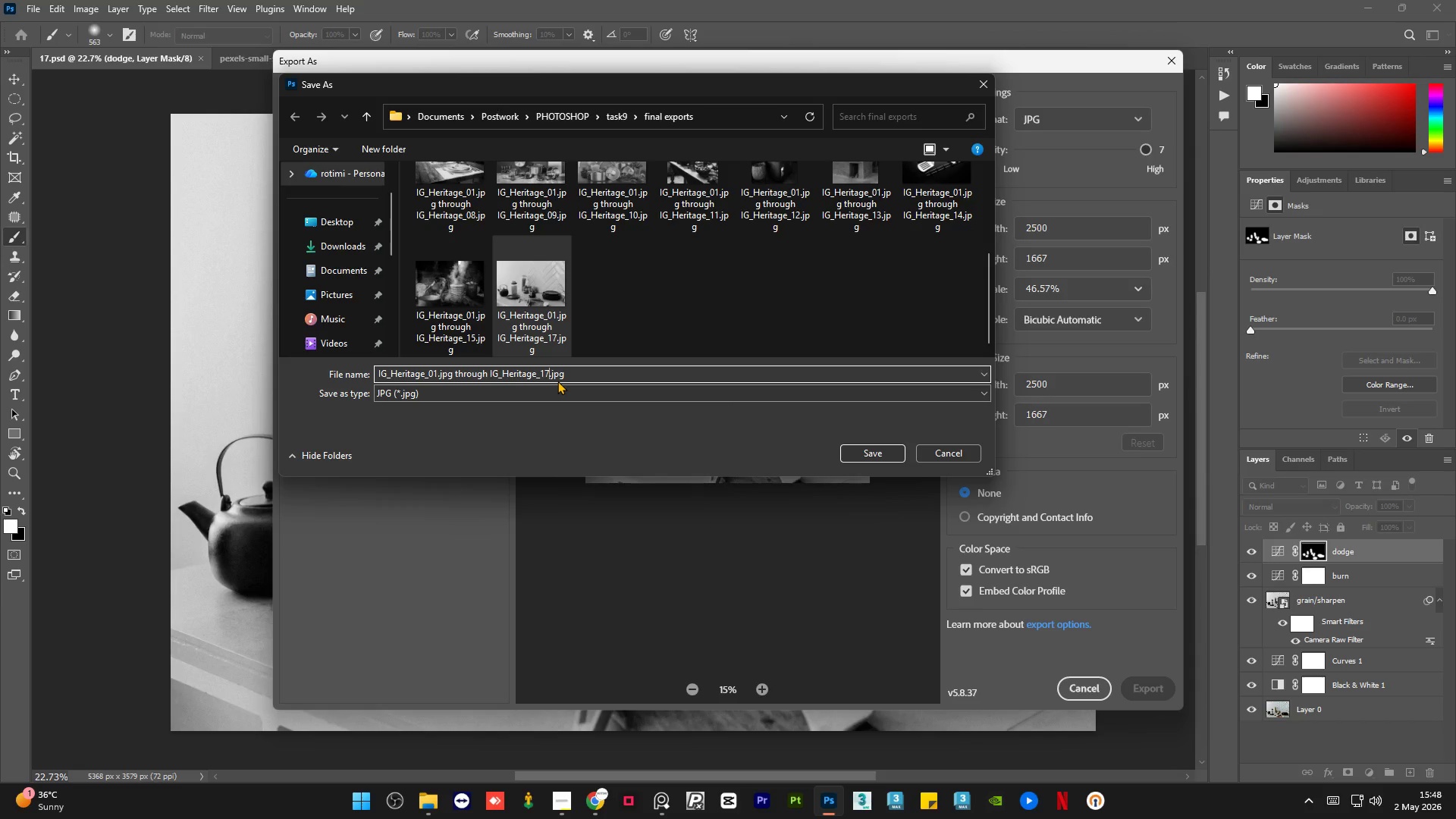 
key(Backspace)
 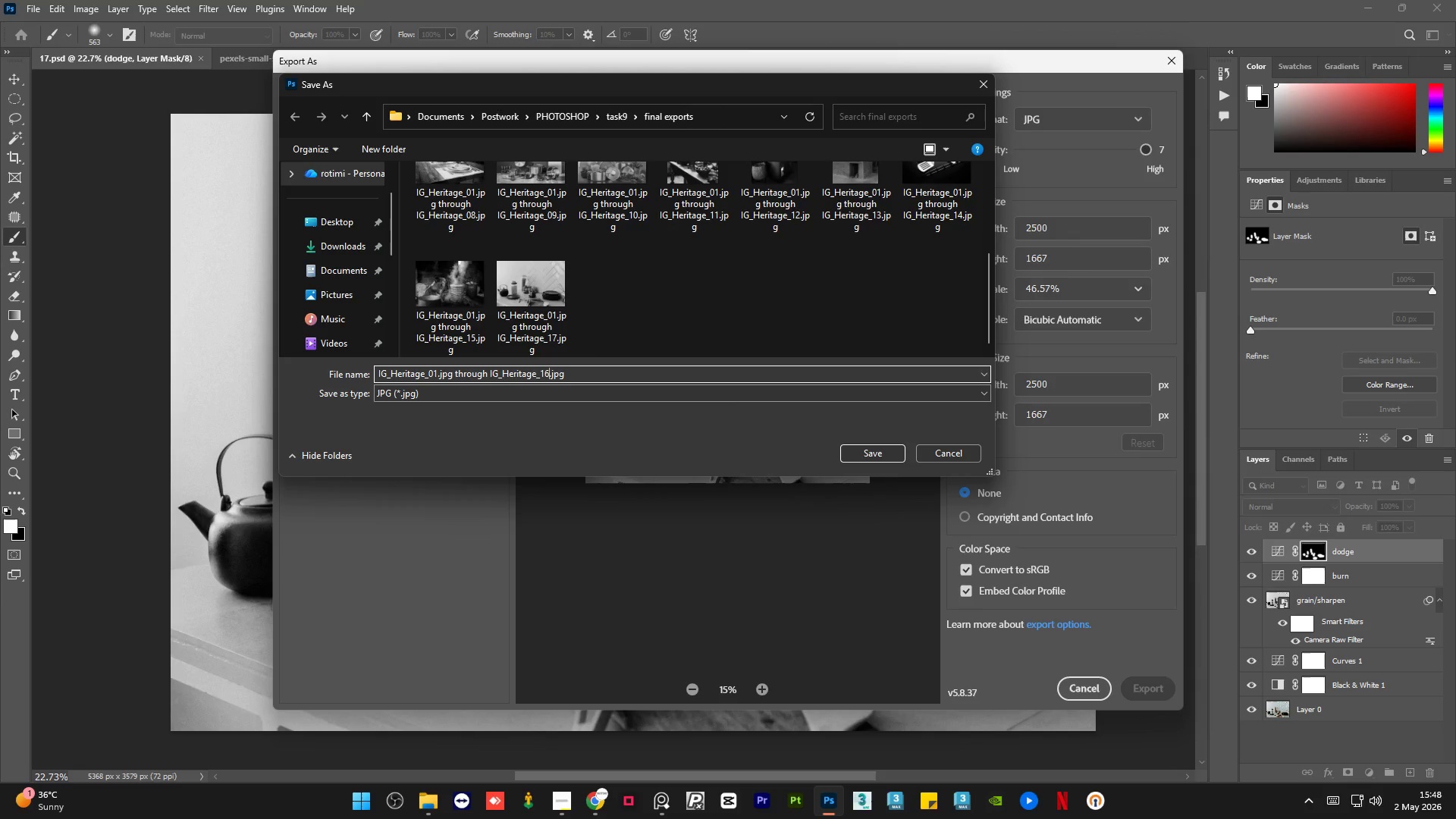 
key(Numpad6)
 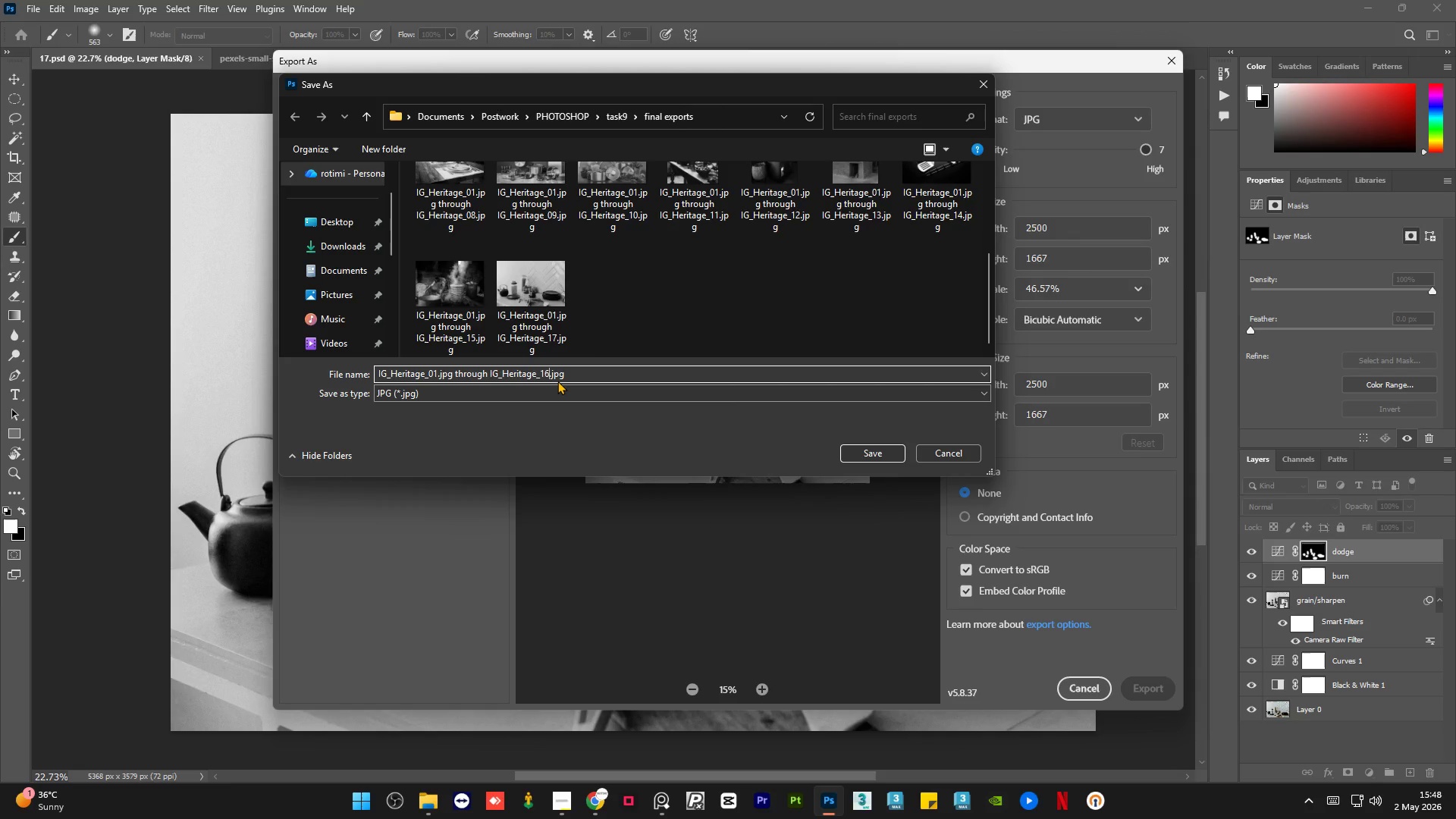 
wait(17.34)
 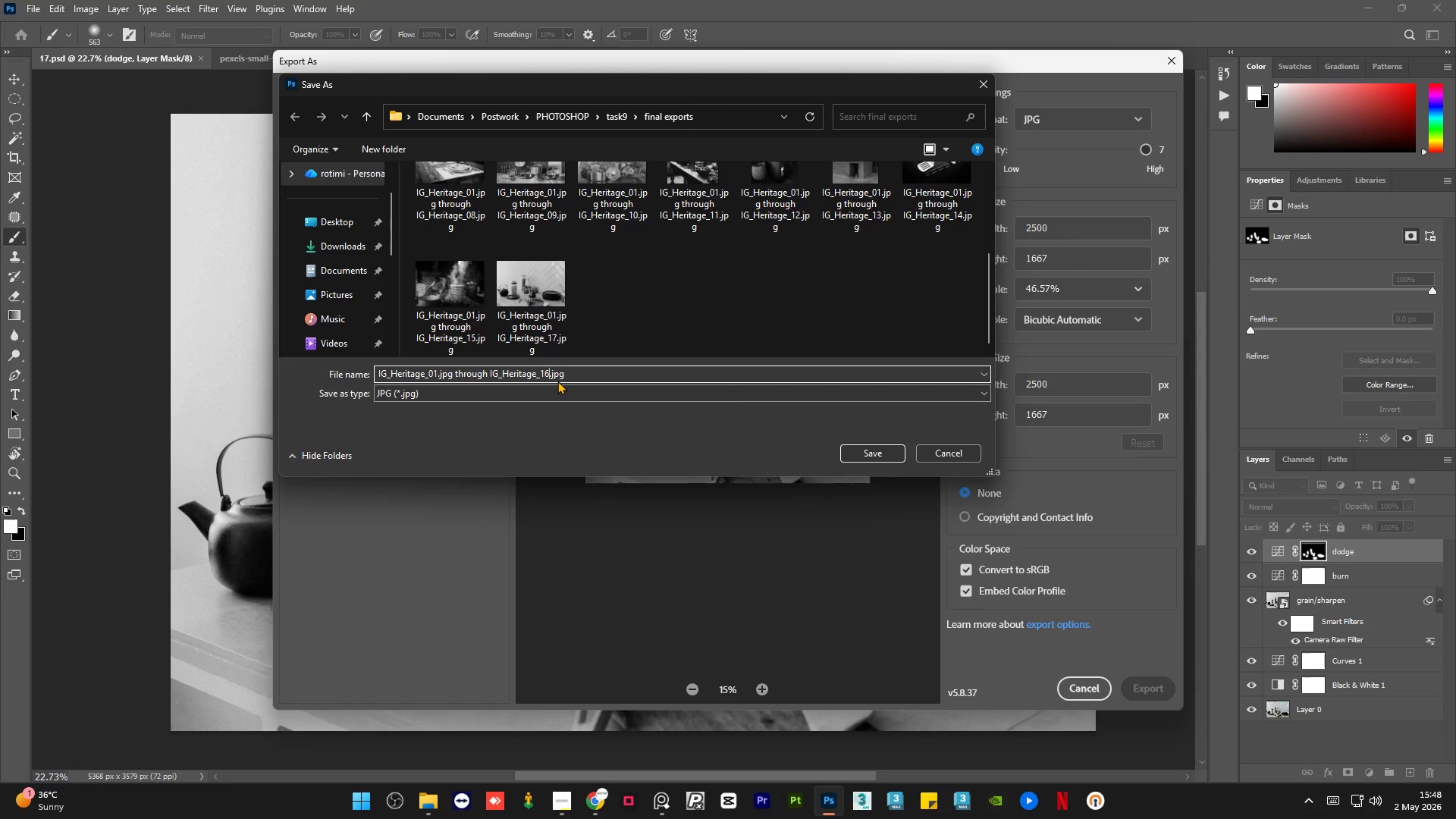 
left_click([858, 450])
 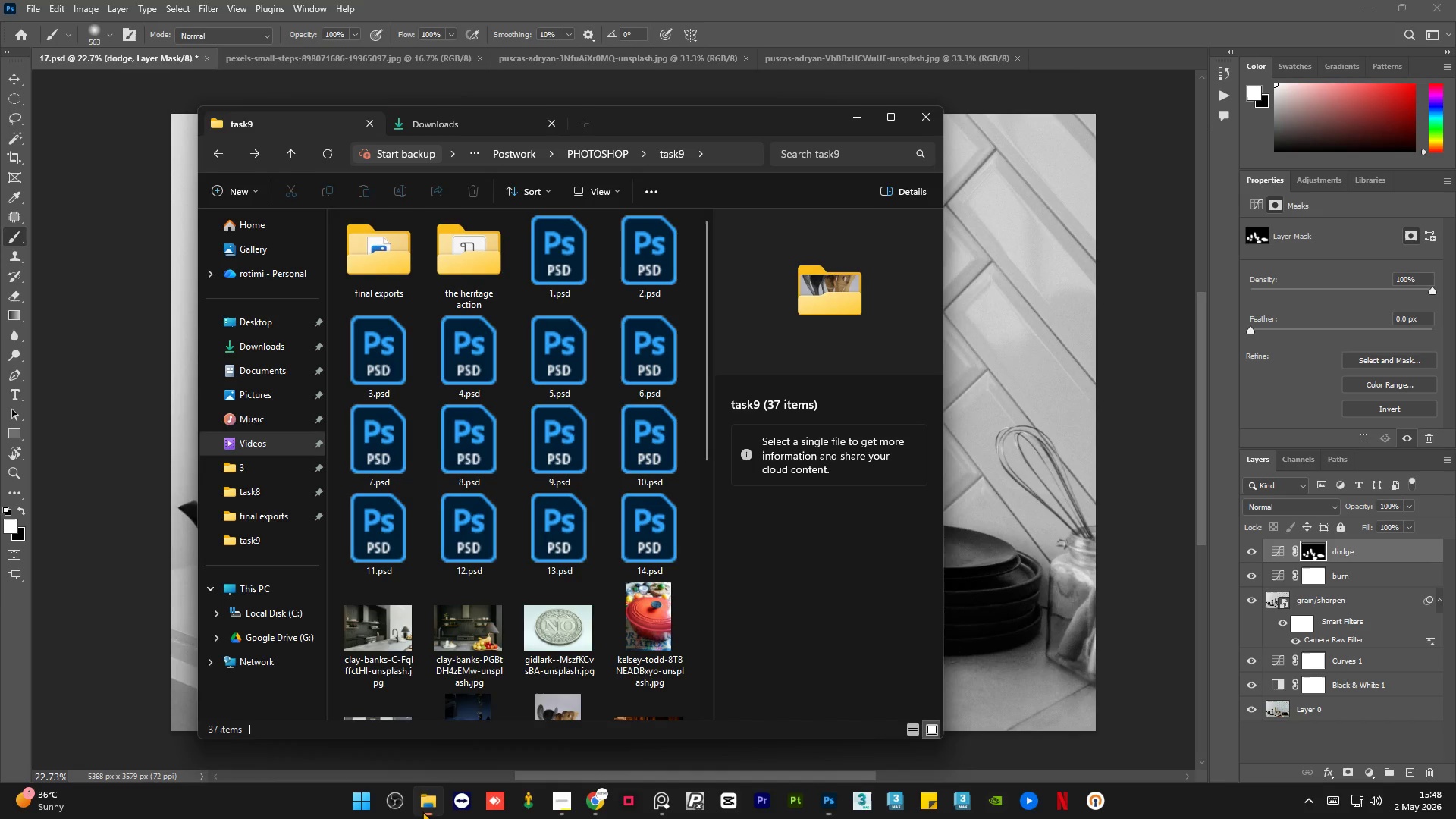 
scroll: coordinate [527, 499], scroll_direction: none, amount: 0.0
 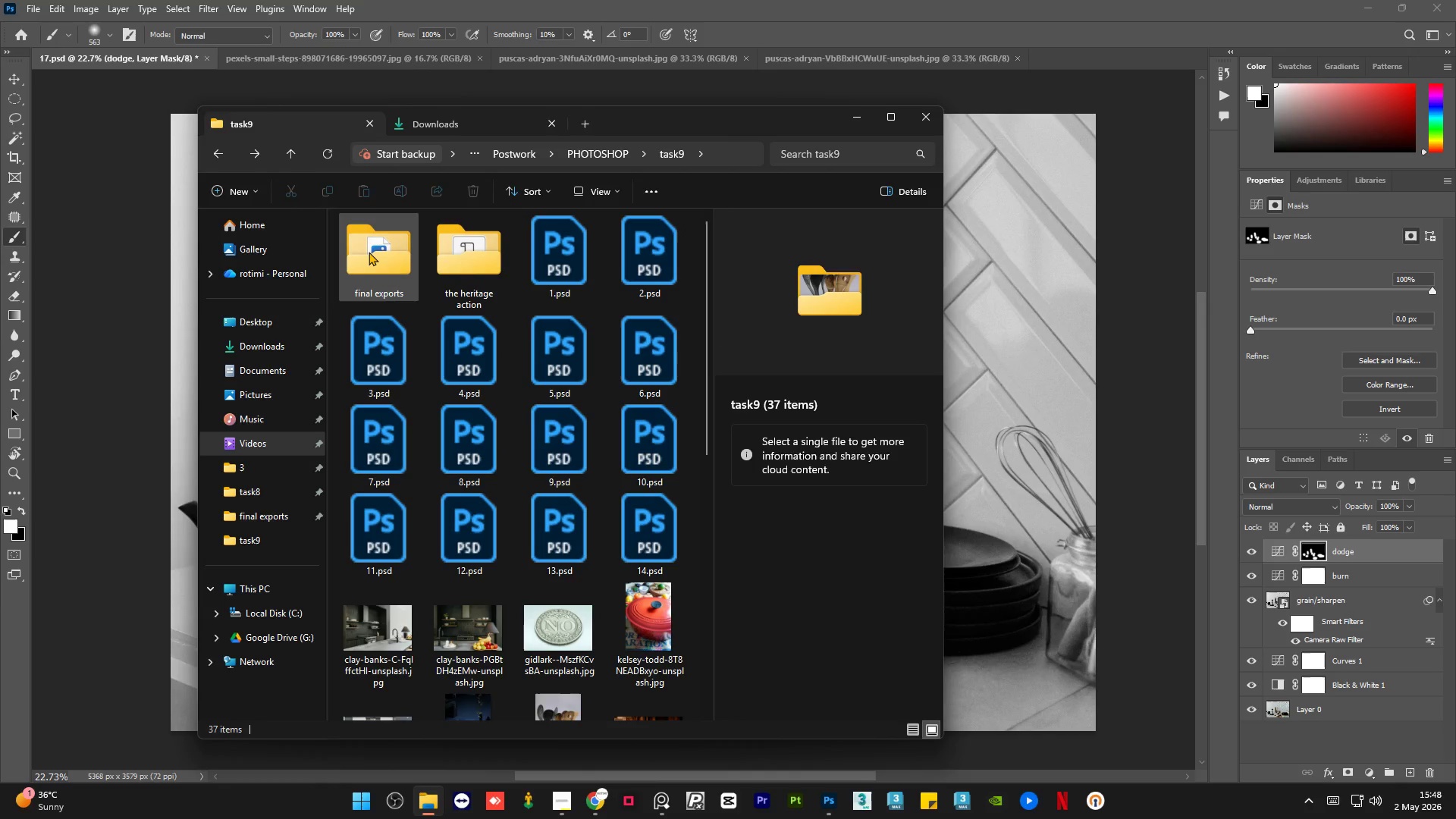 
double_click([369, 252])
 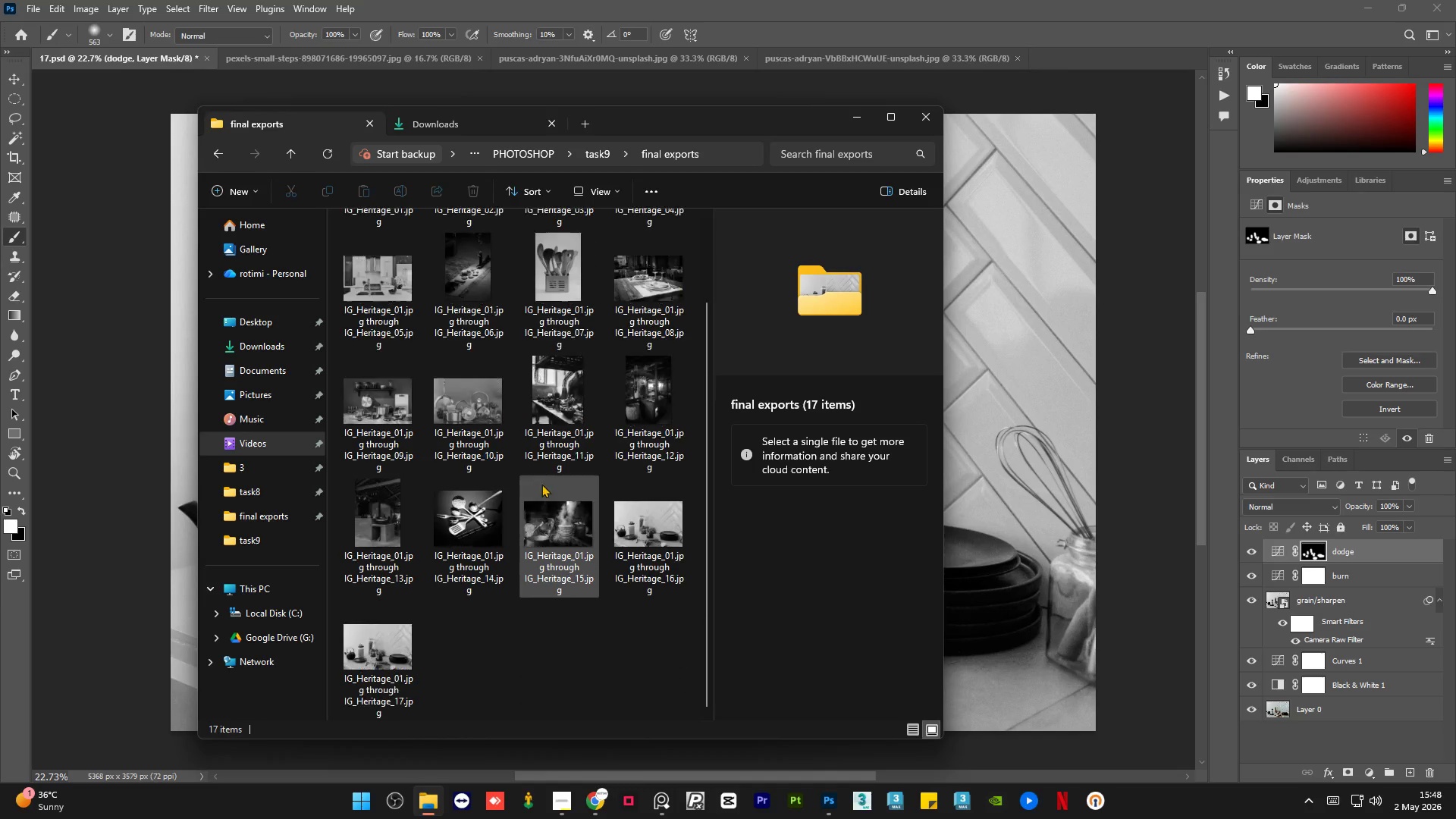 
scroll: coordinate [541, 499], scroll_direction: down, amount: 8.0
 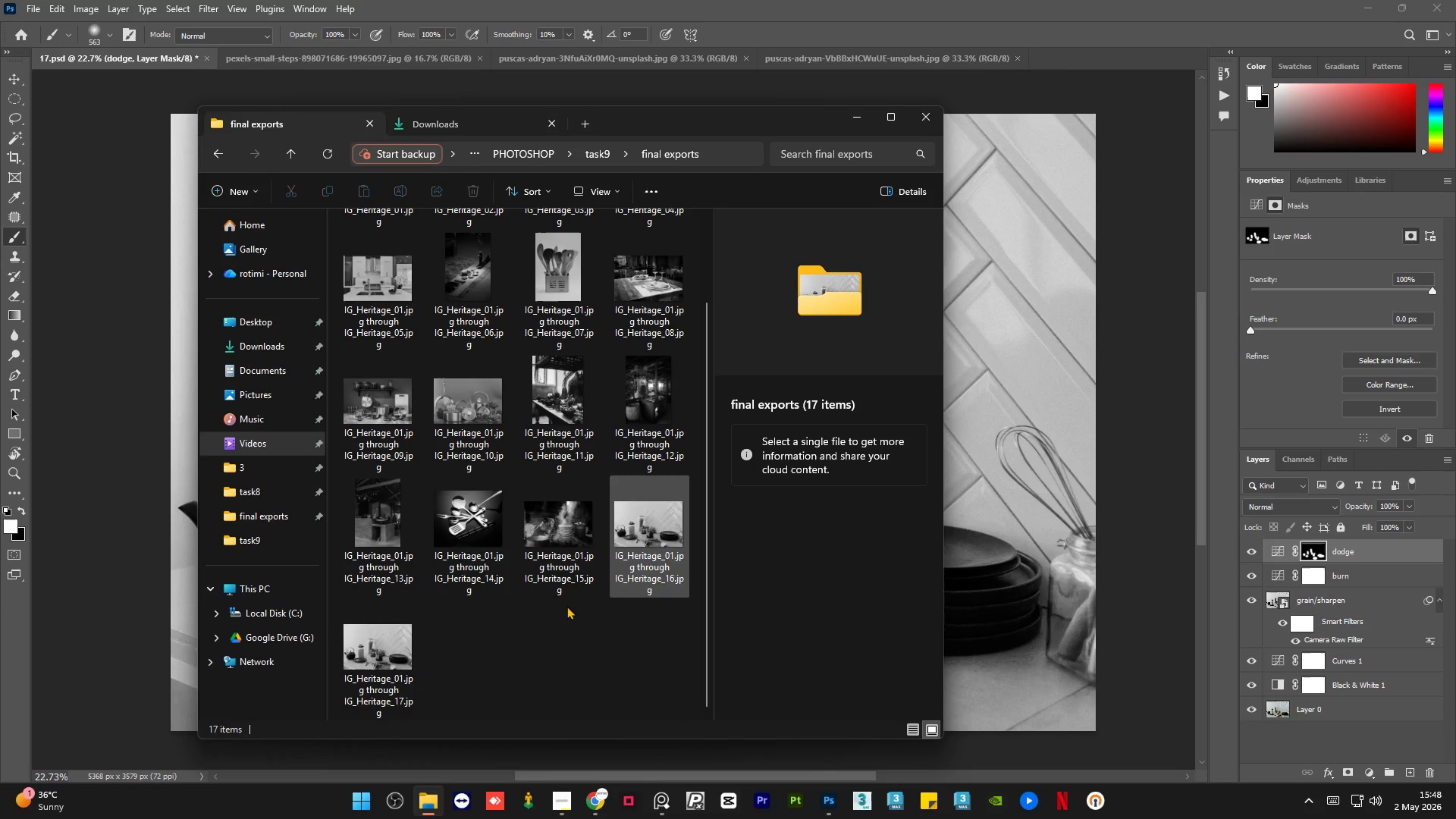 
left_click([384, 673])
 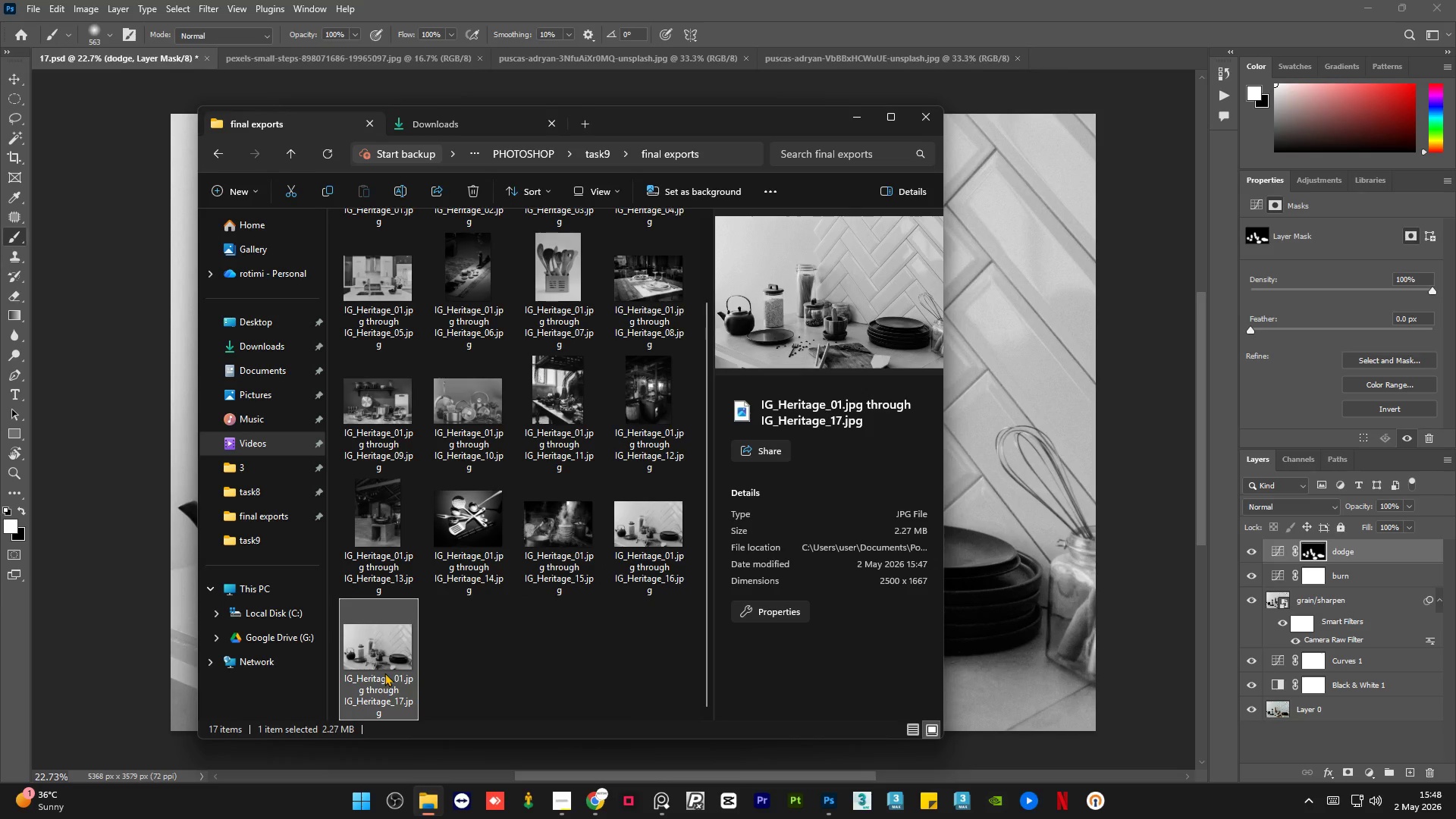 
key(Delete)
 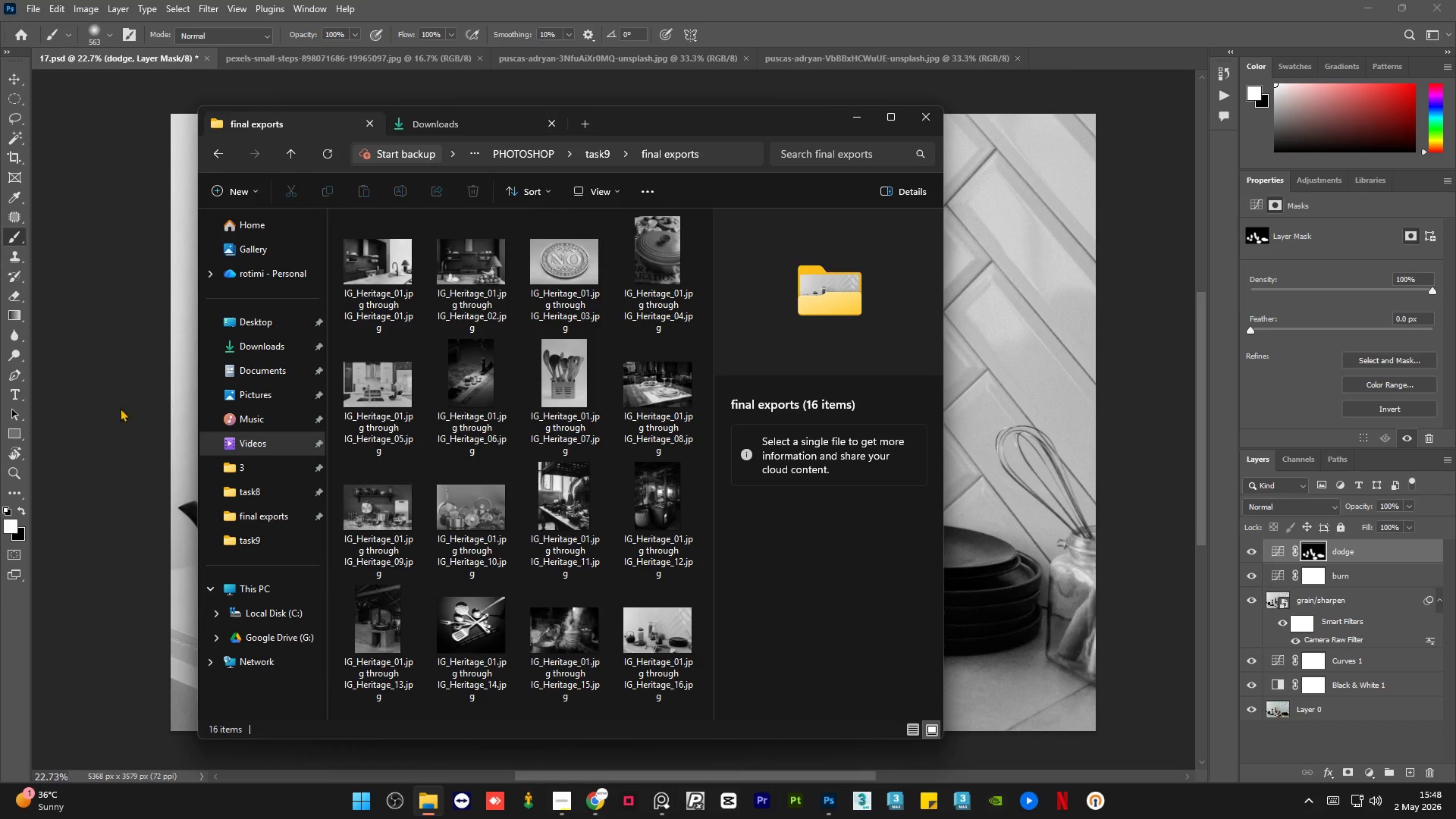 
left_click([63, 361])
 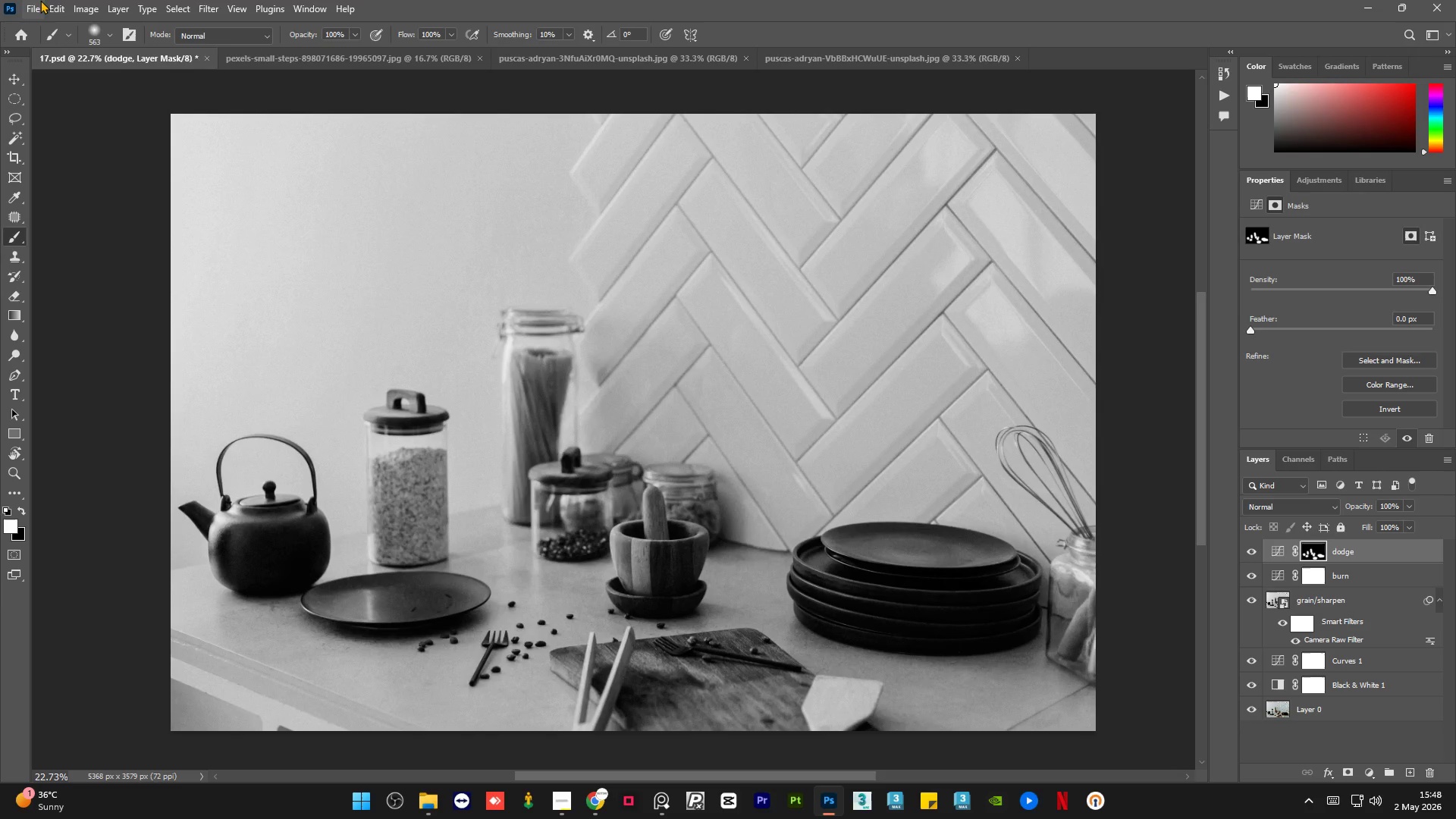 
left_click([32, 2])
 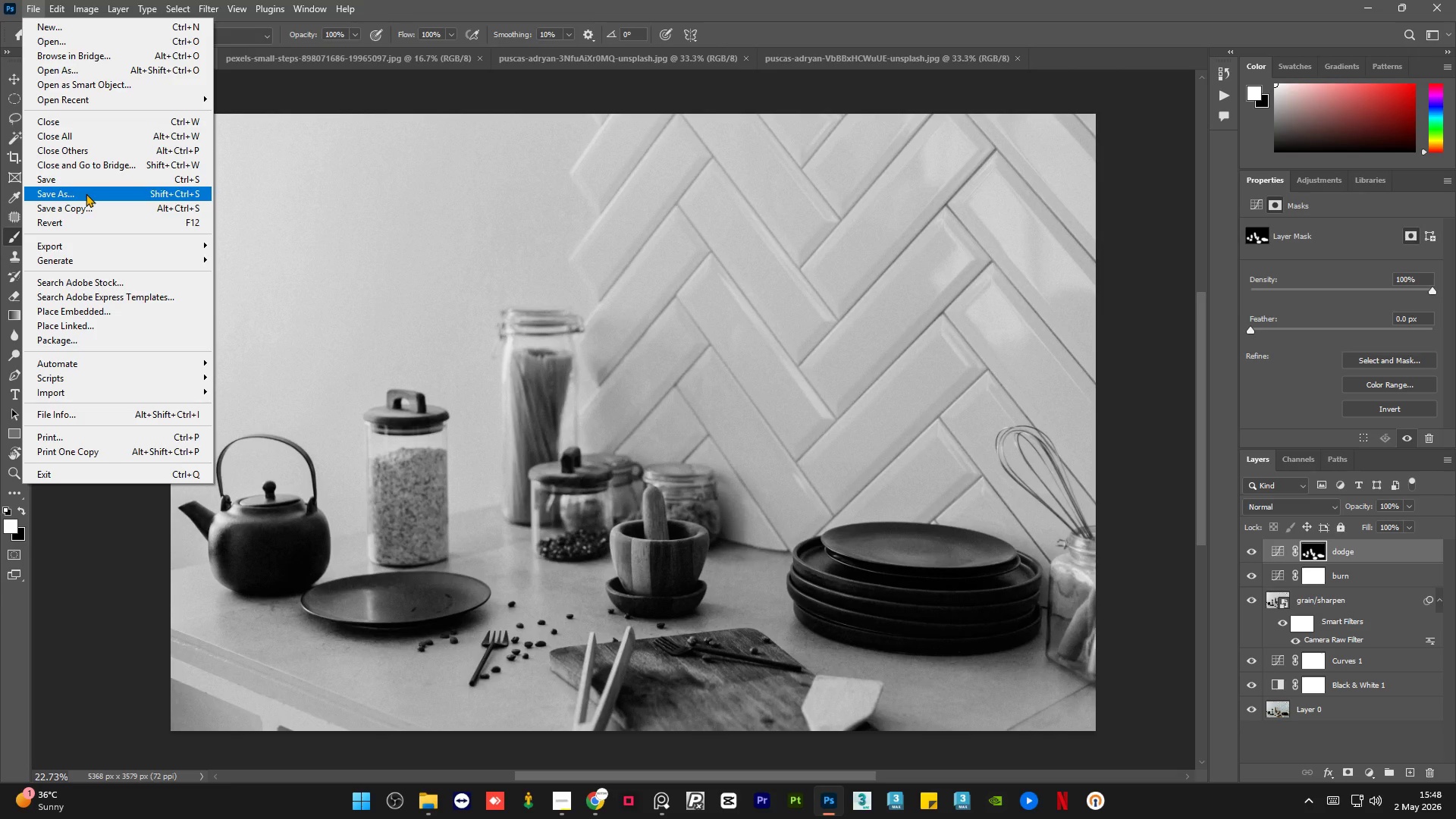 
left_click([86, 194])
 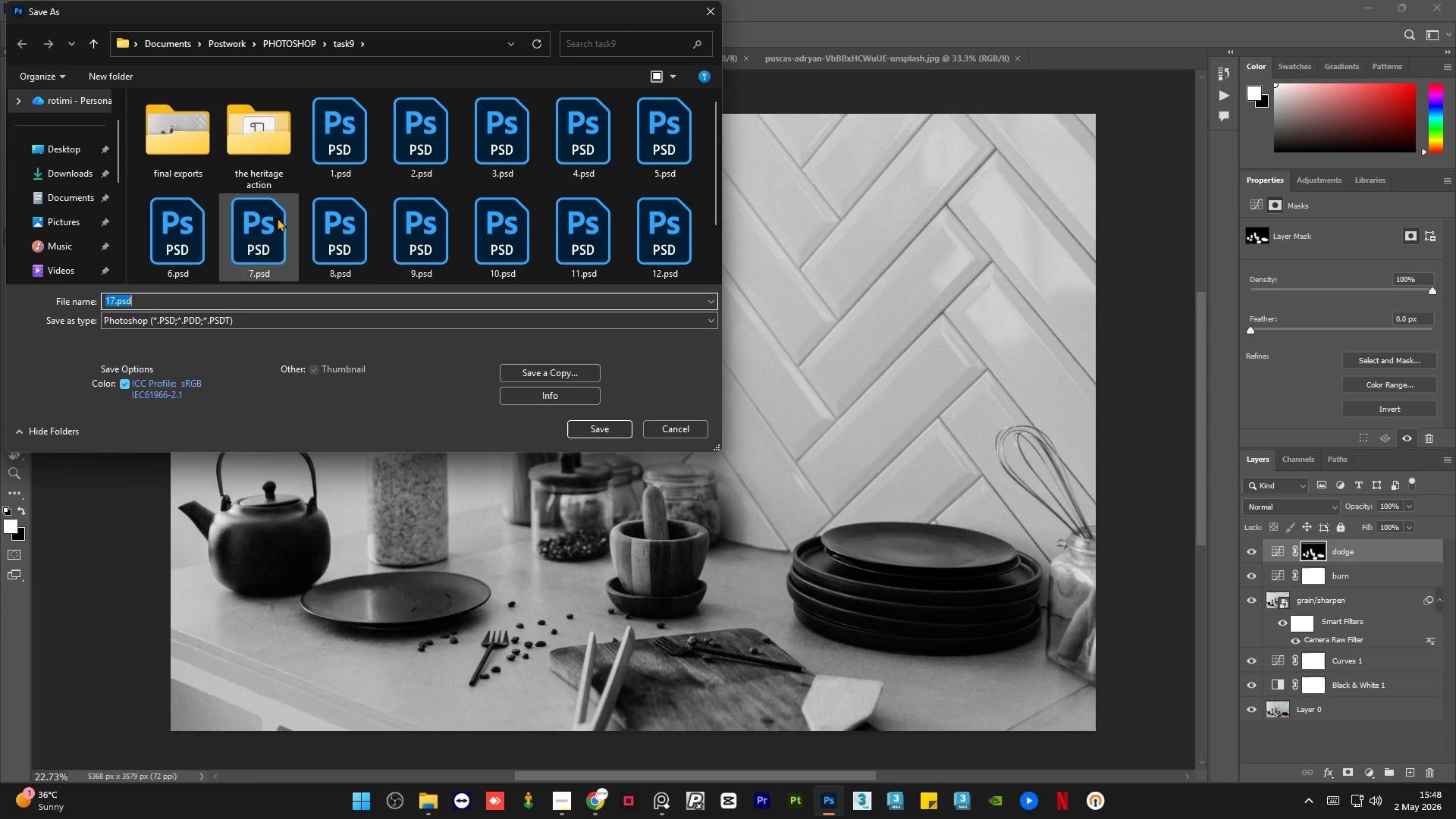 
scroll: coordinate [366, 221], scroll_direction: down, amount: 6.0
 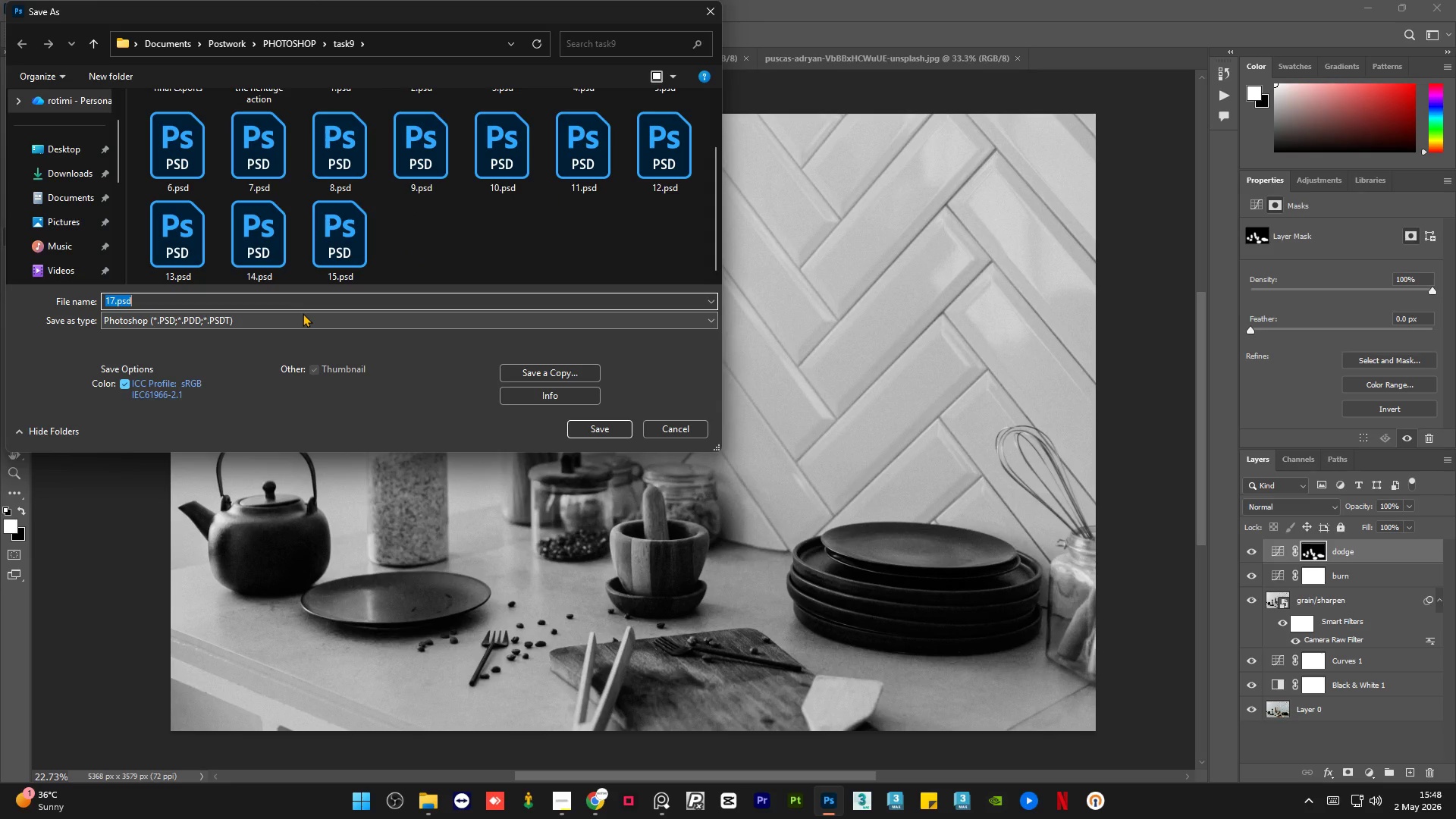 
key(Numpad1)
 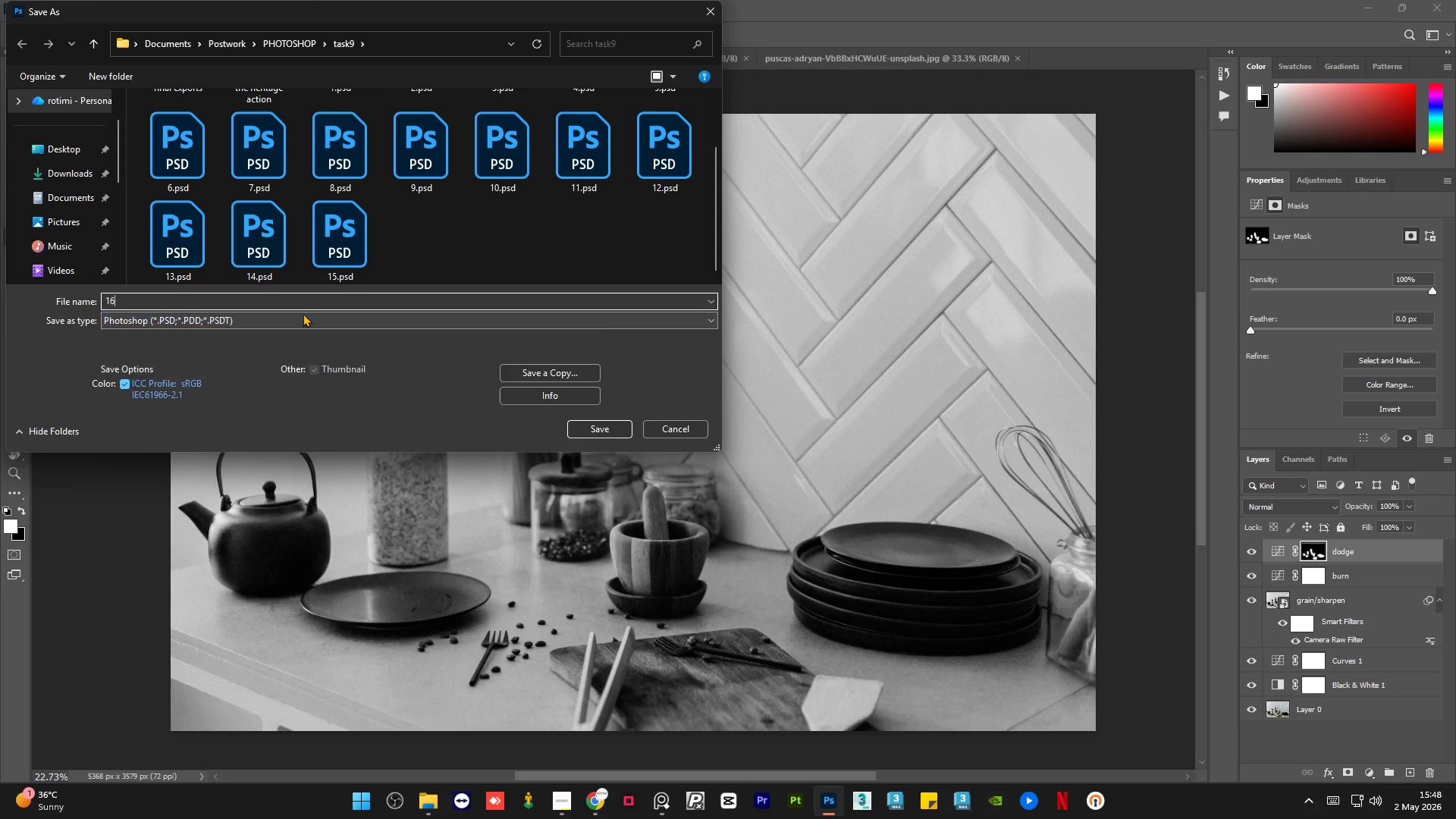 
key(Numpad6)
 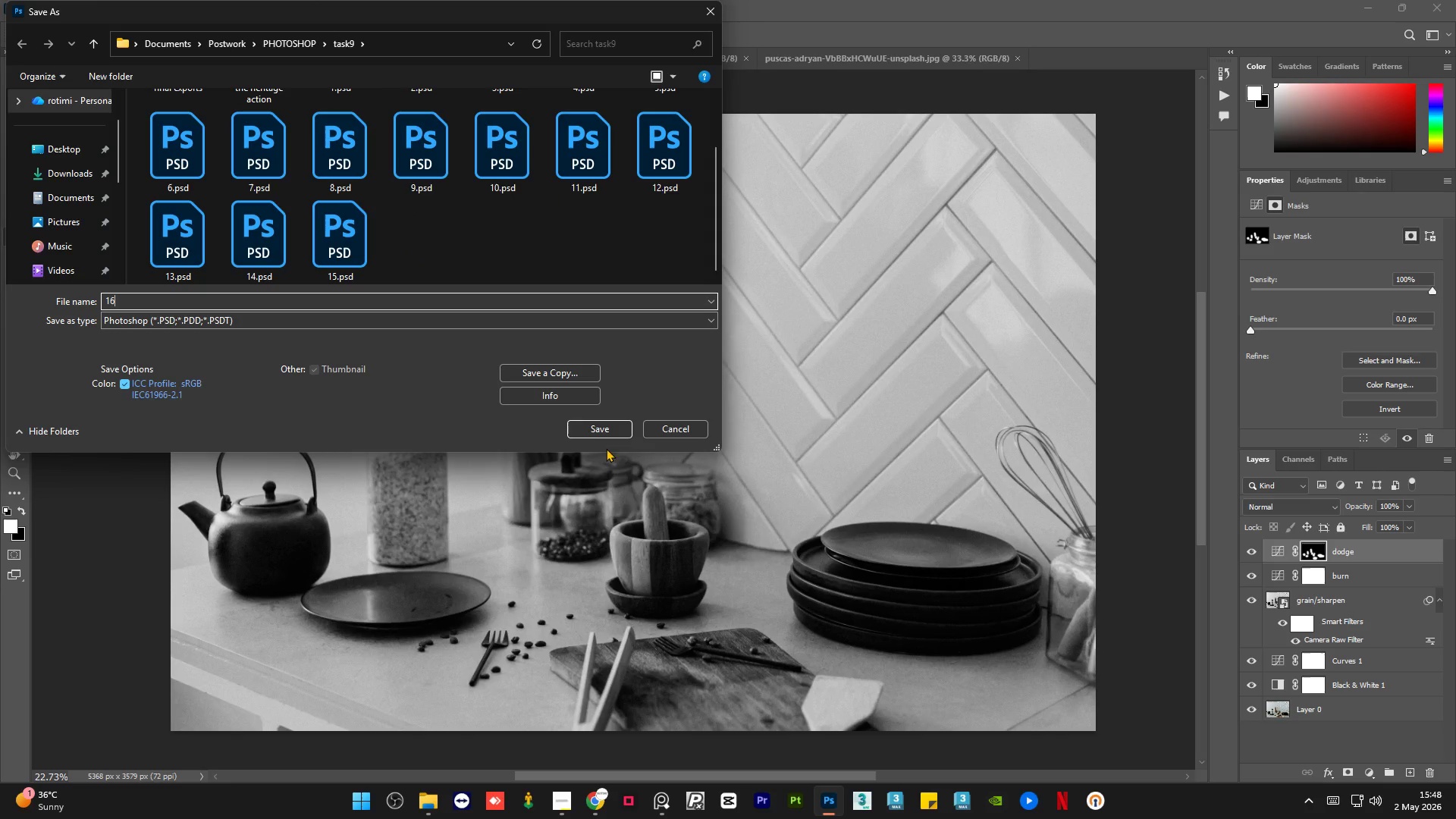 
left_click([592, 434])
 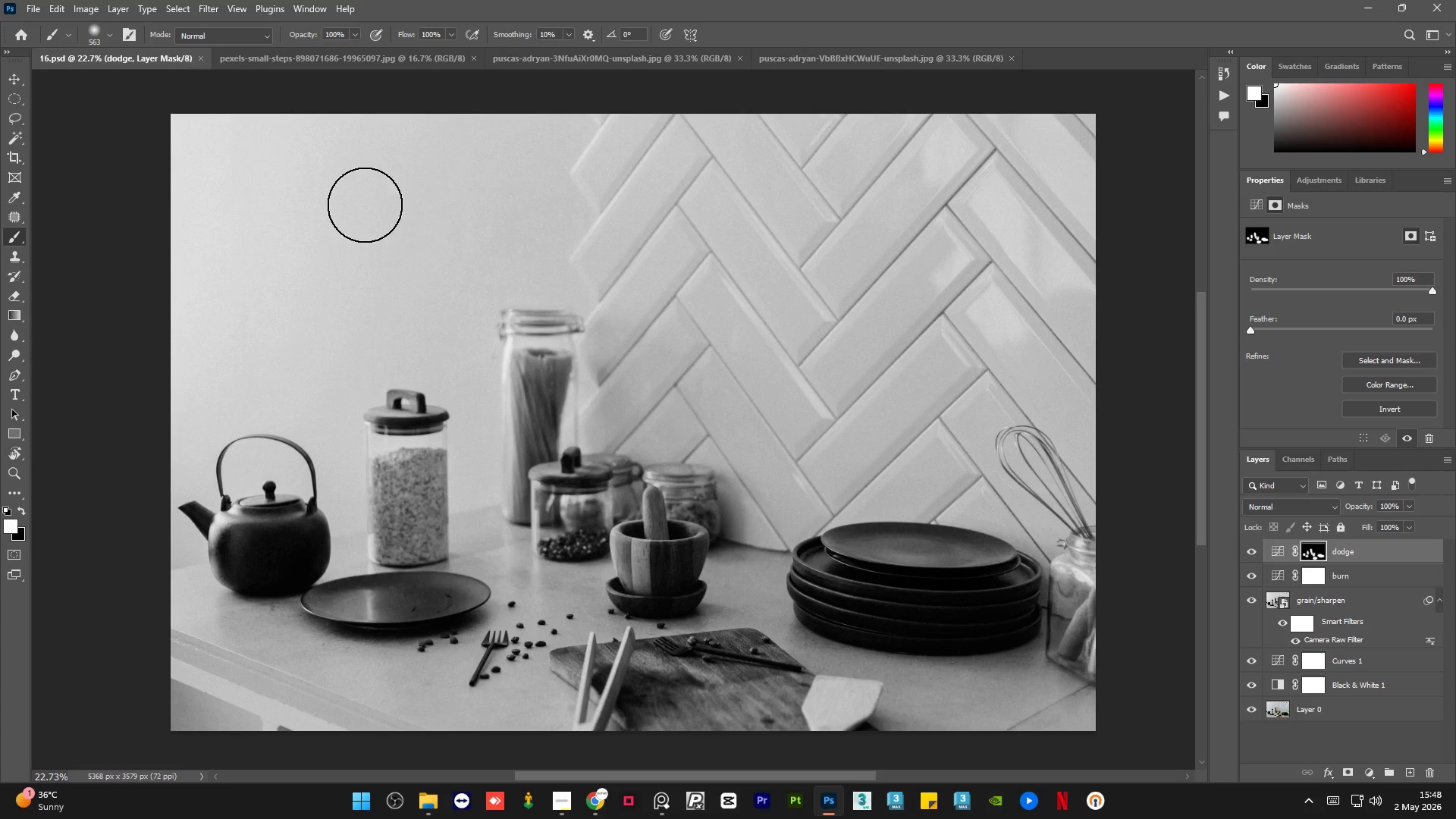 
left_click([426, 803])
 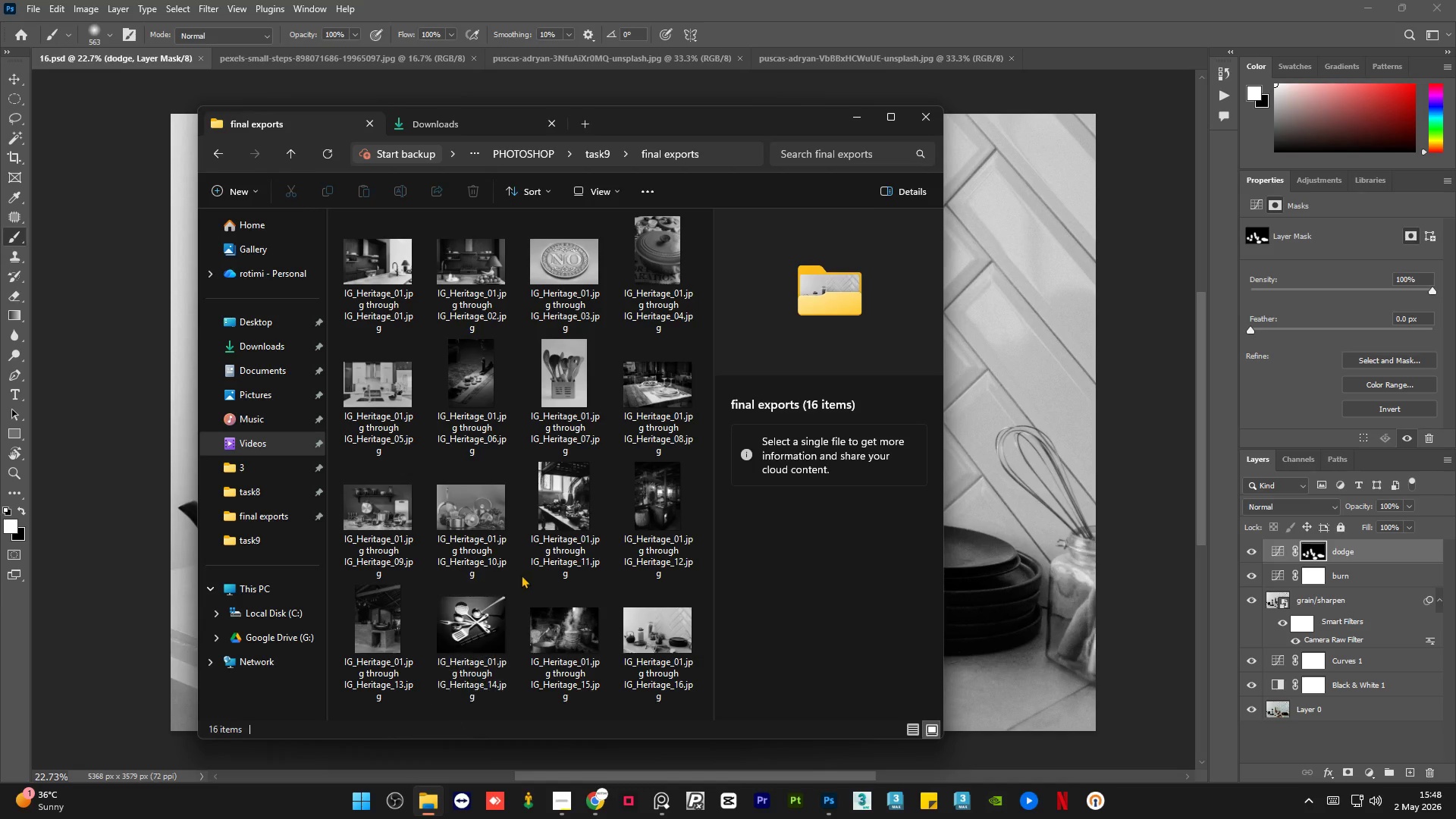 
scroll: coordinate [523, 571], scroll_direction: up, amount: 3.0
 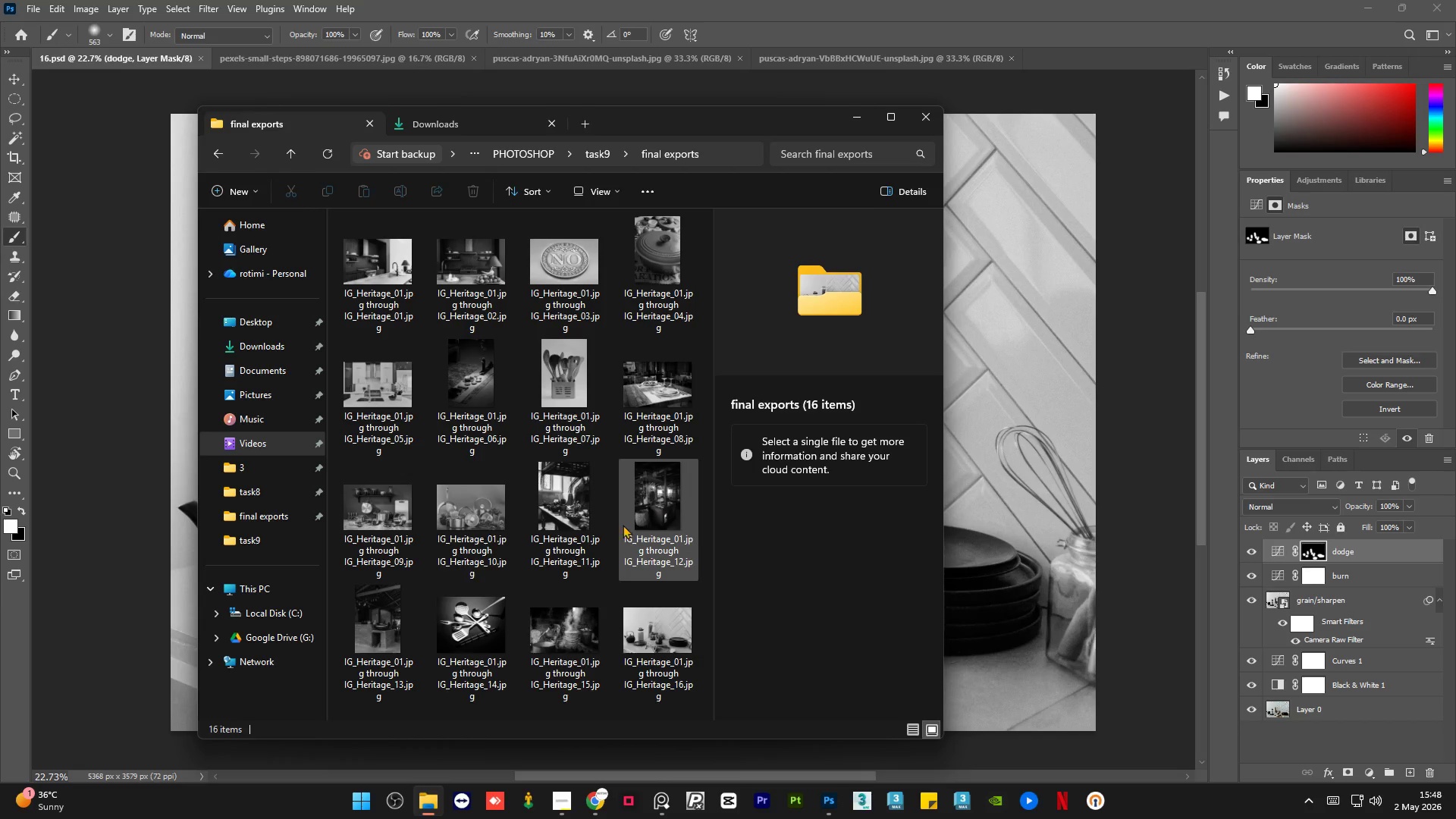 
wait(6.91)
 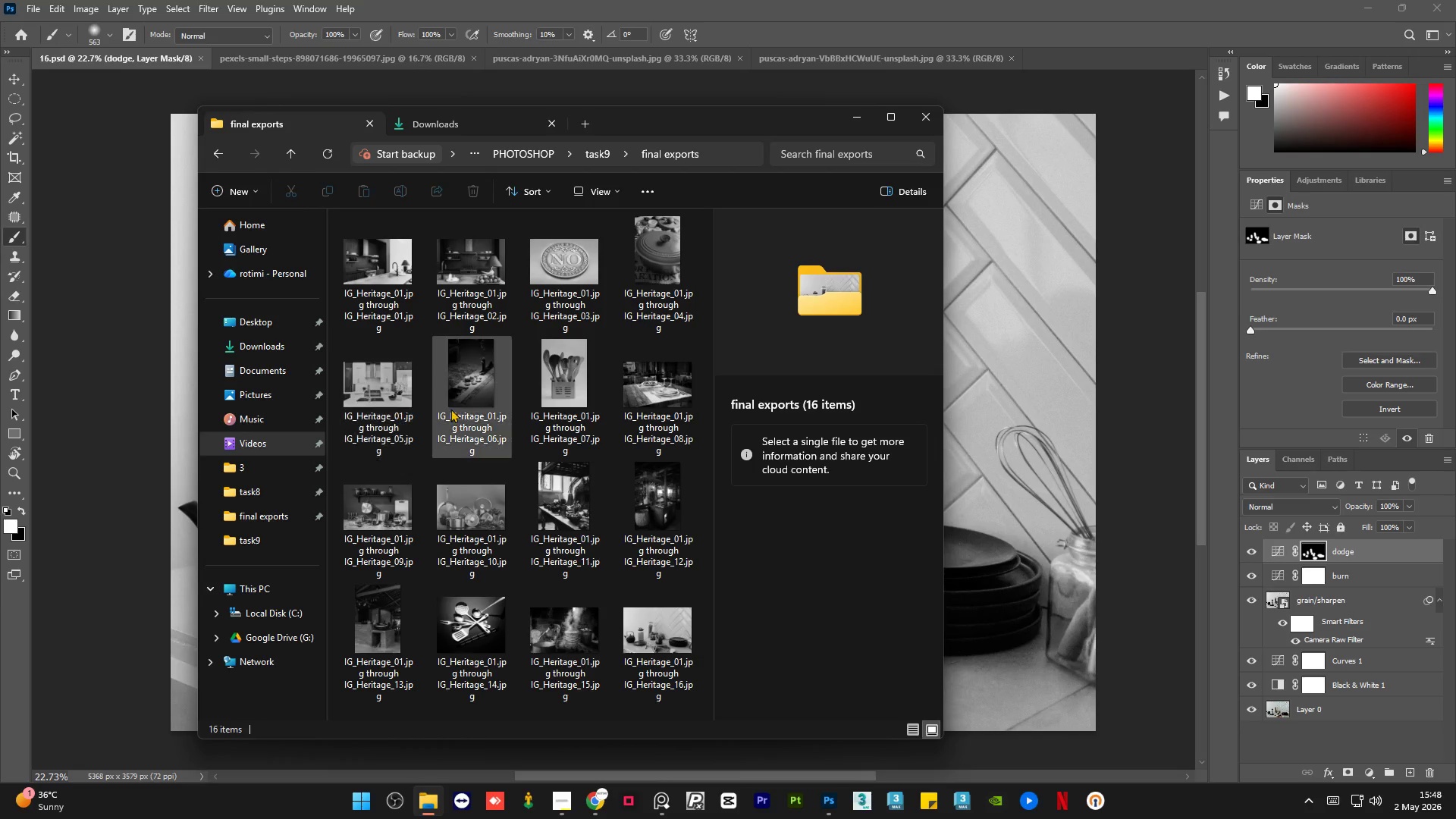 
left_click([118, 371])
 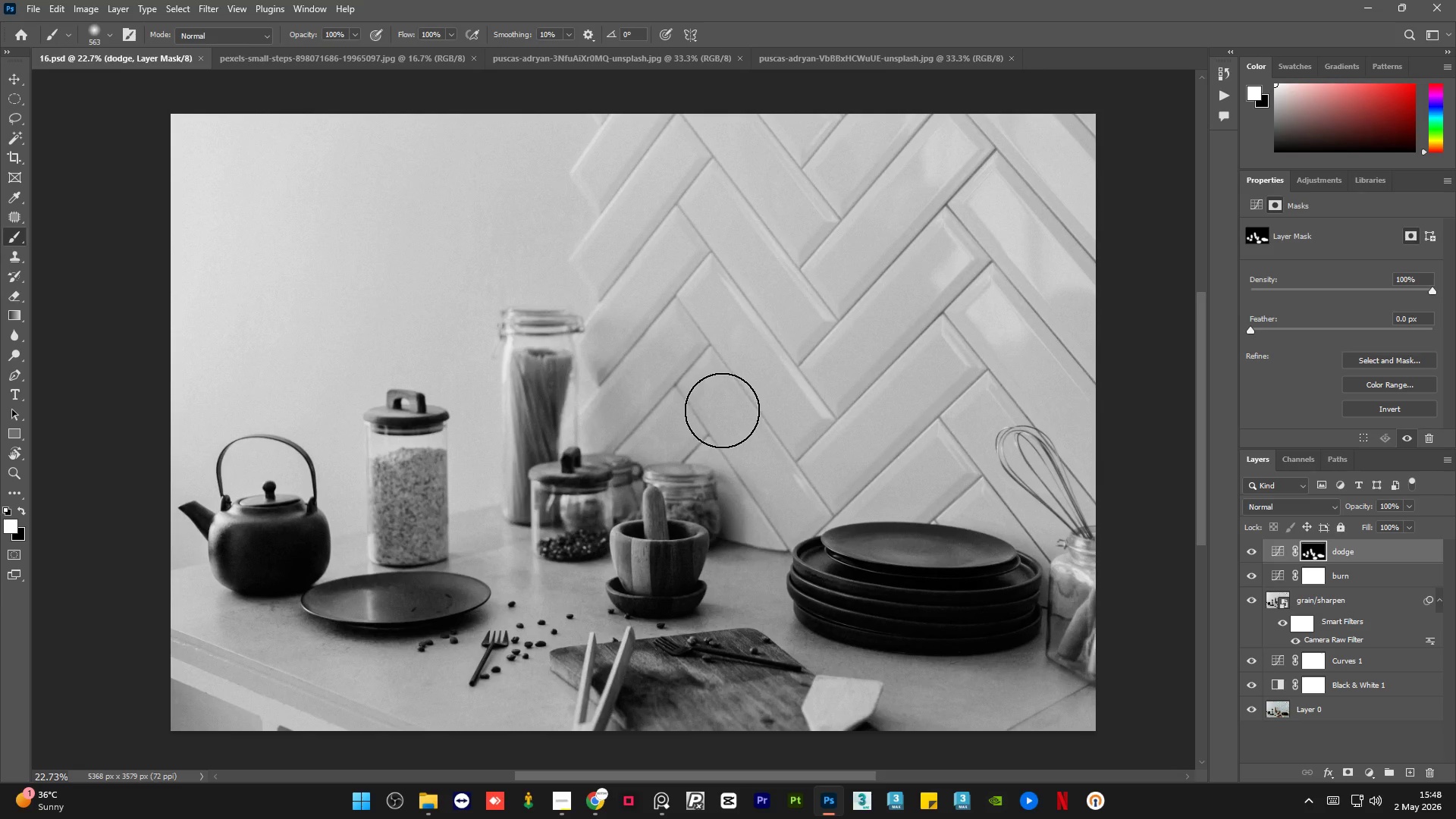 
scroll: coordinate [722, 410], scroll_direction: none, amount: 0.0
 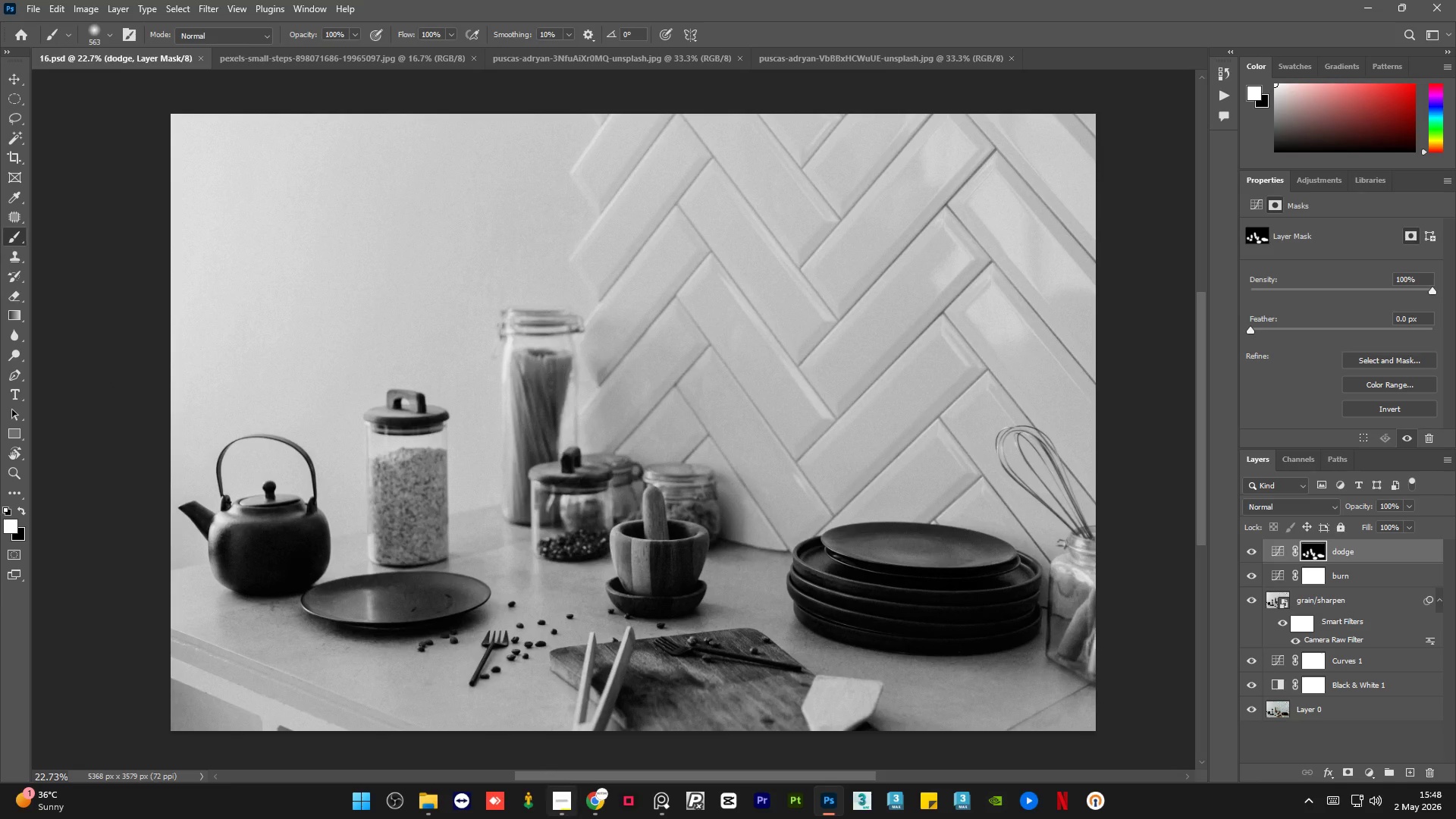 
left_click([567, 818])